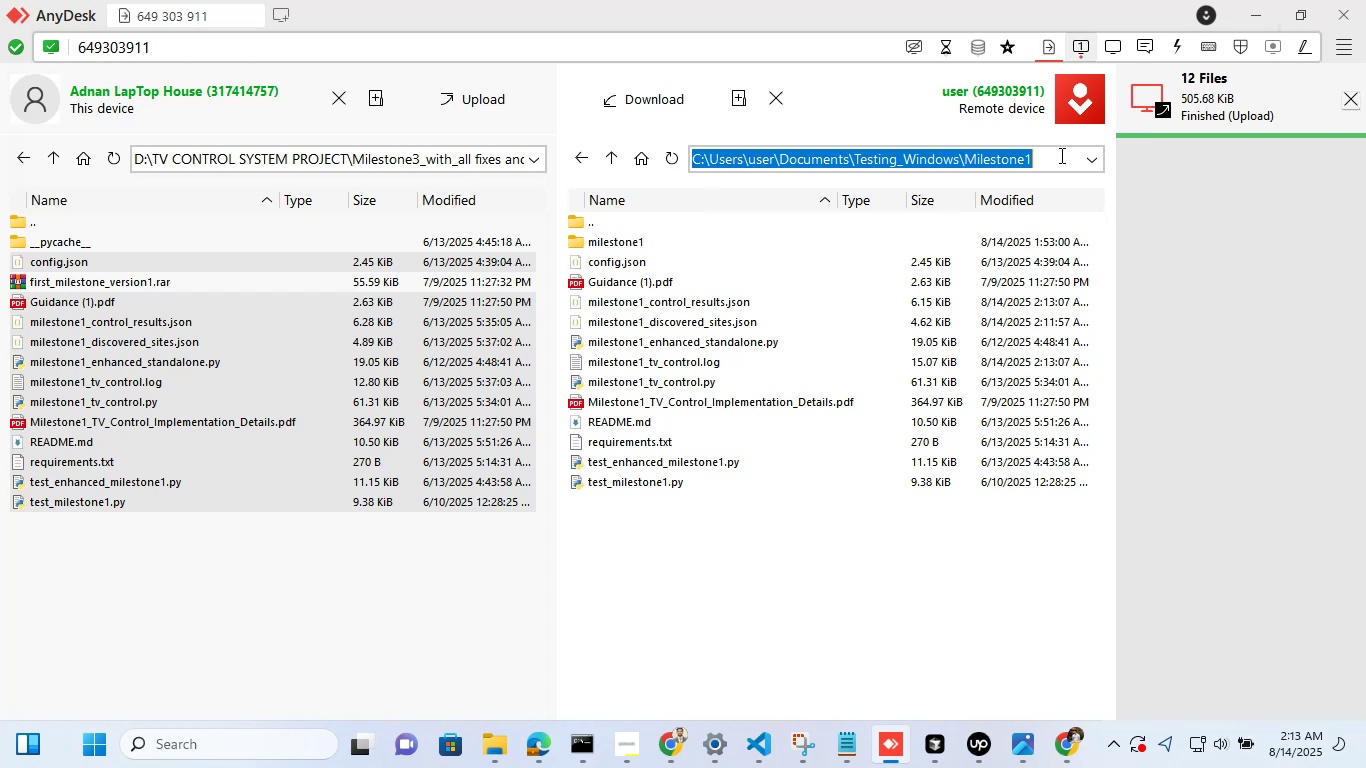 
key(Control+C)
 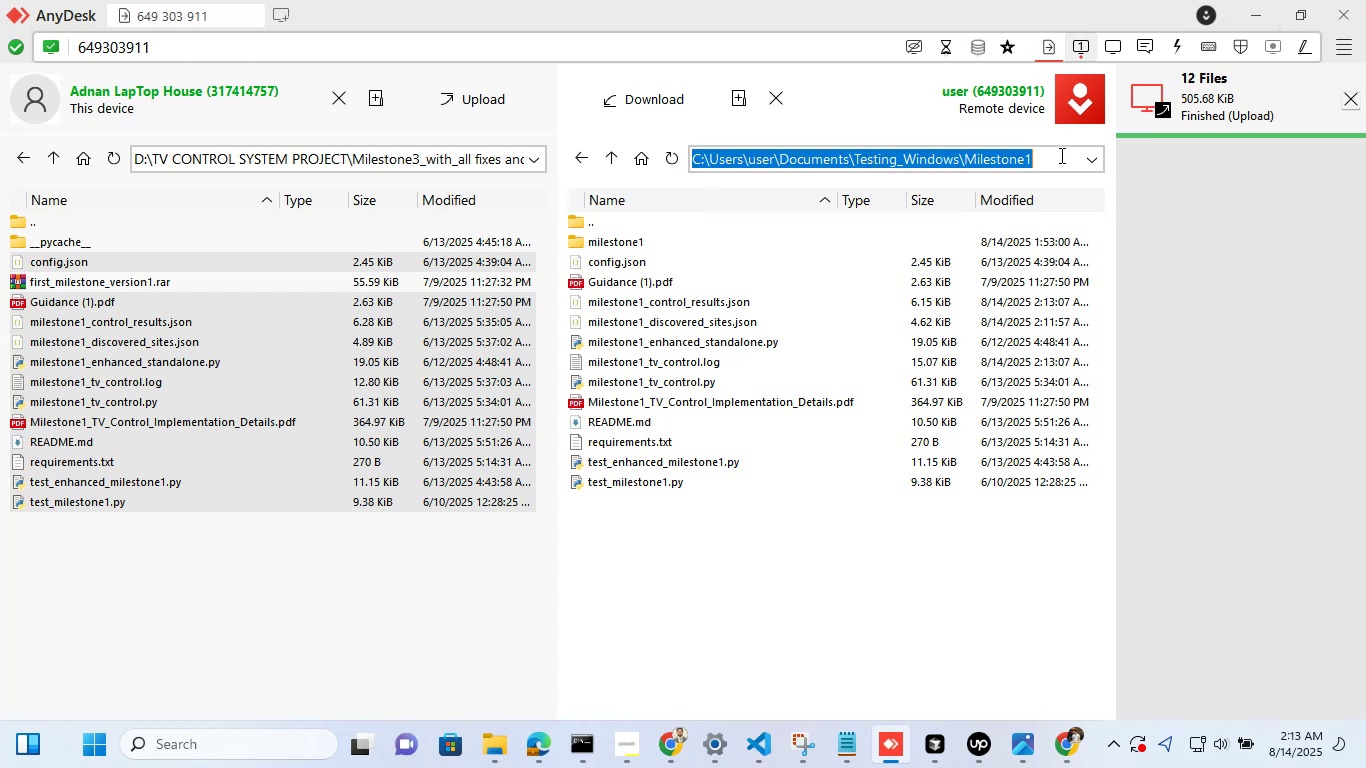 
key(Control+X)
 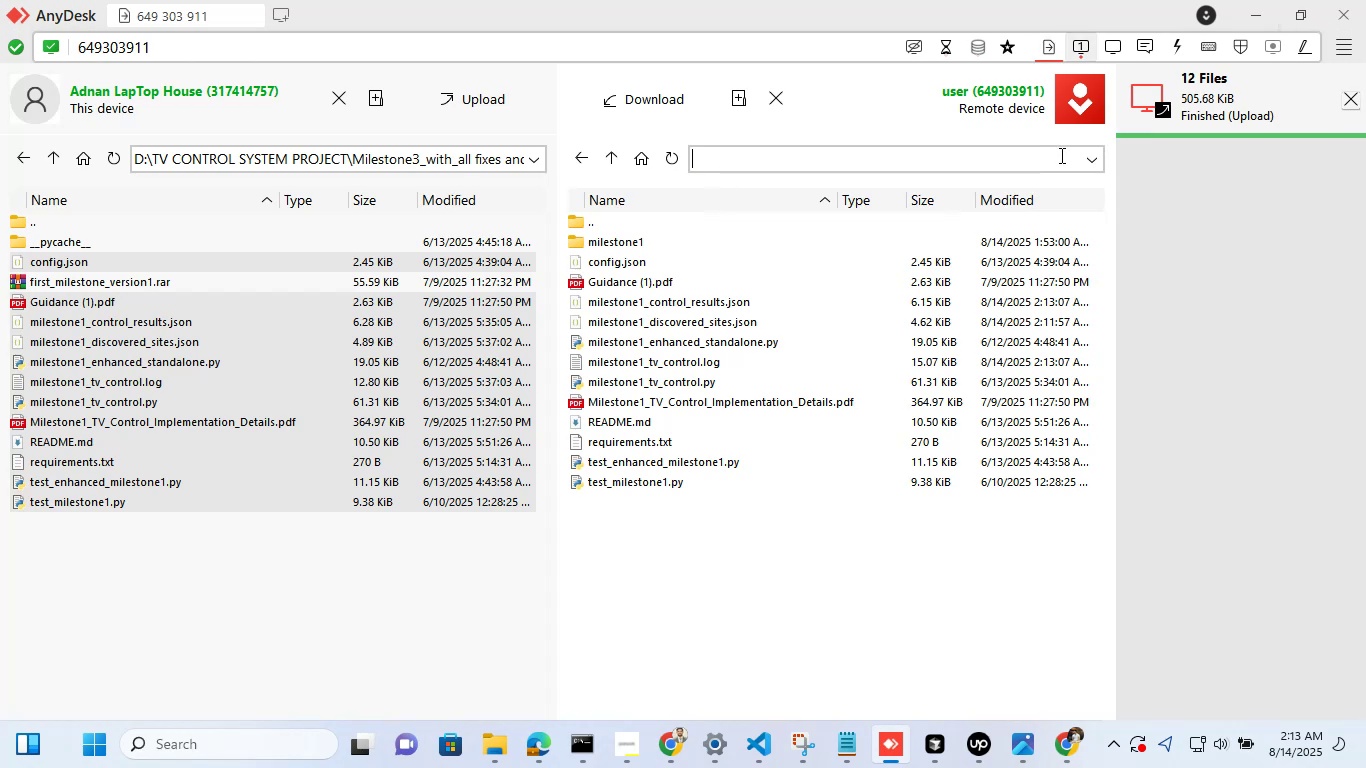 
key(Control+Z)
 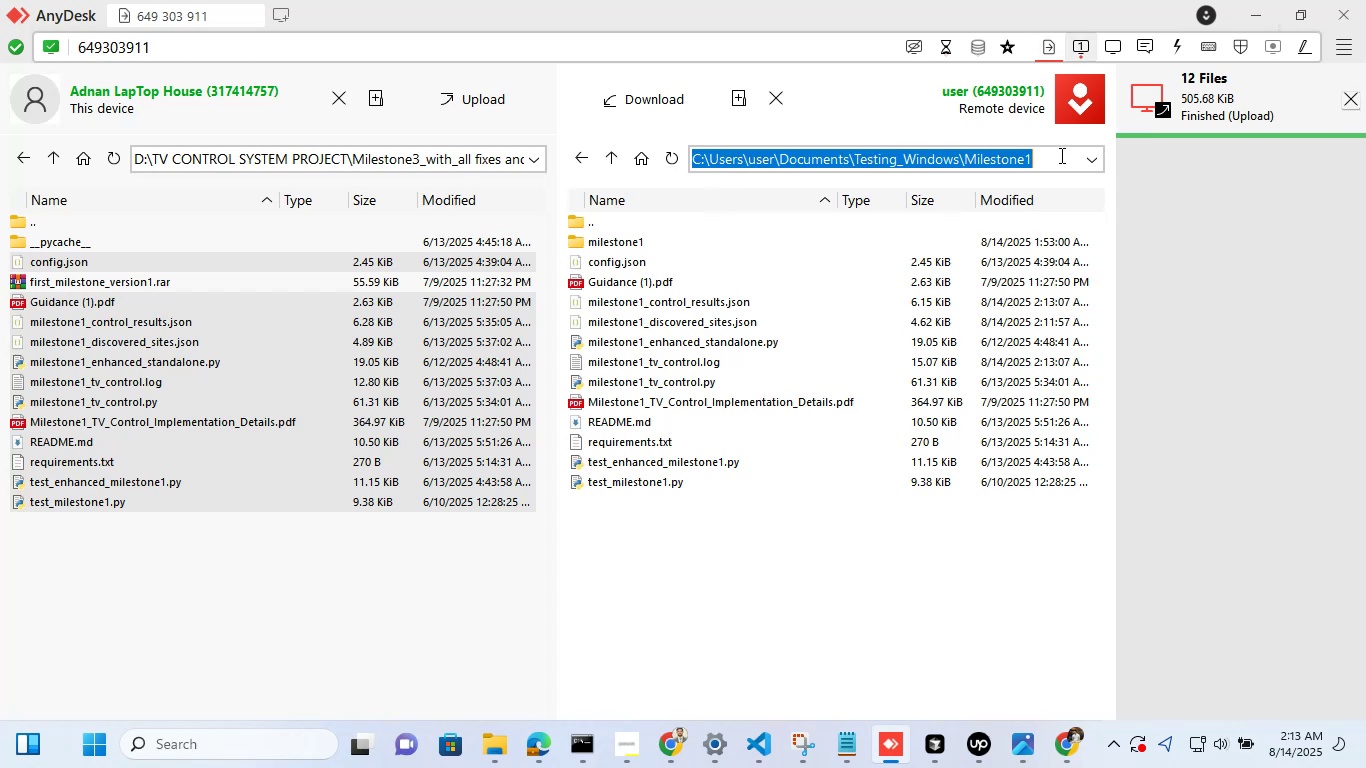 
key(Control+A)
 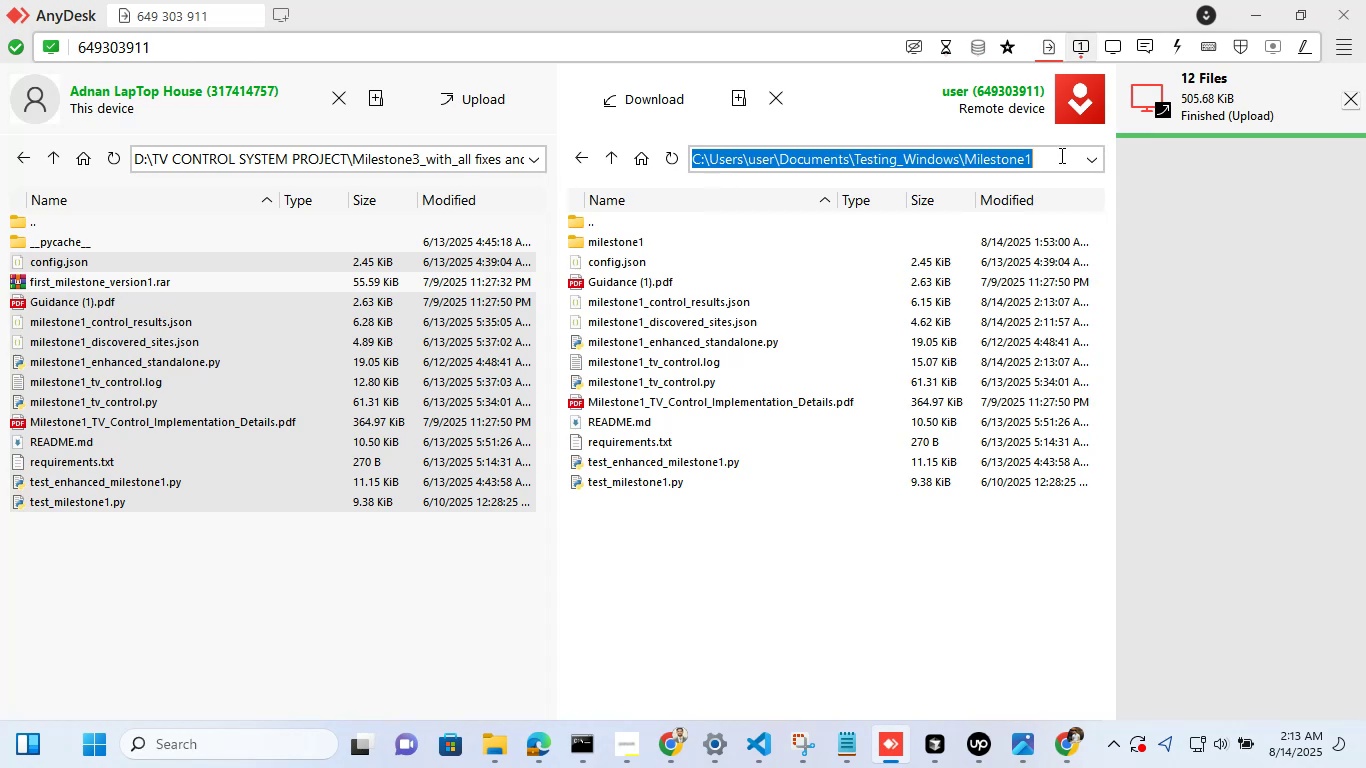 
key(Control+ControlLeft)
 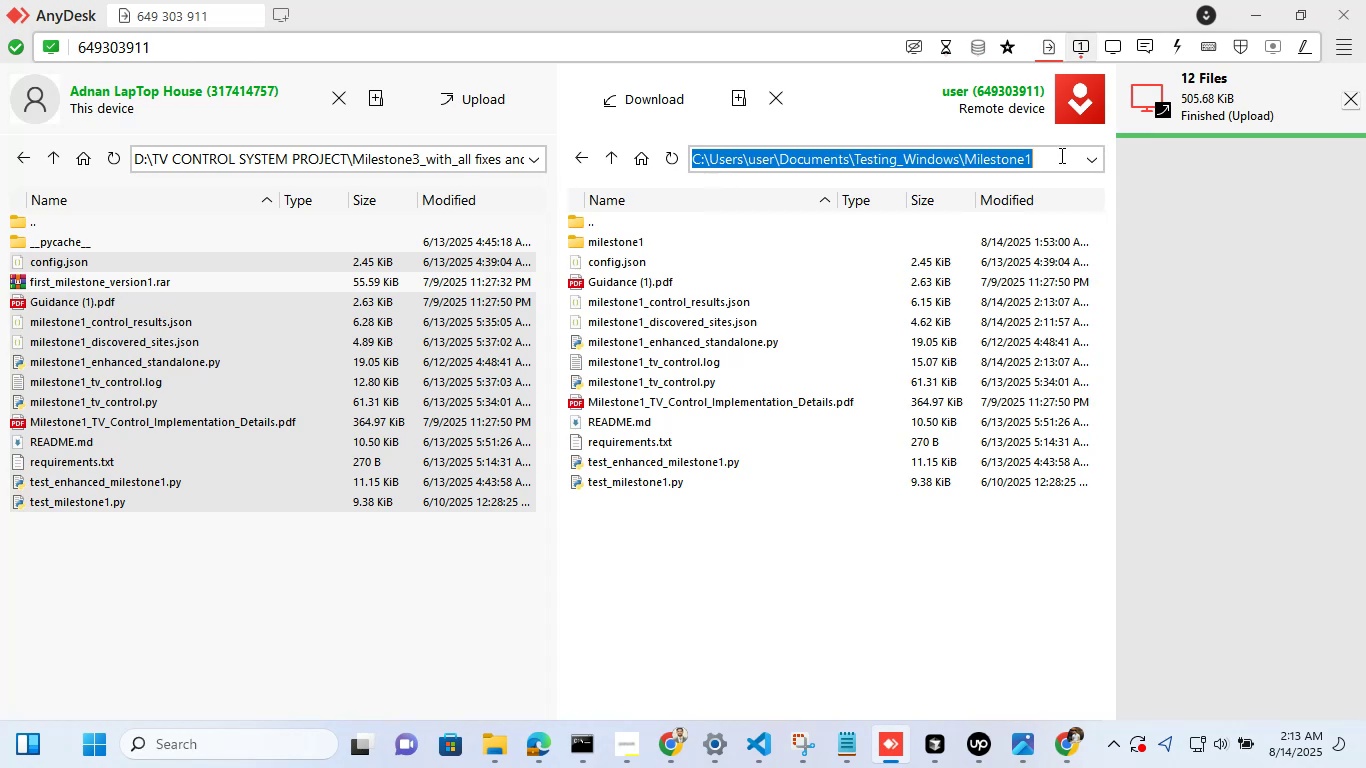 
key(Control+C)
 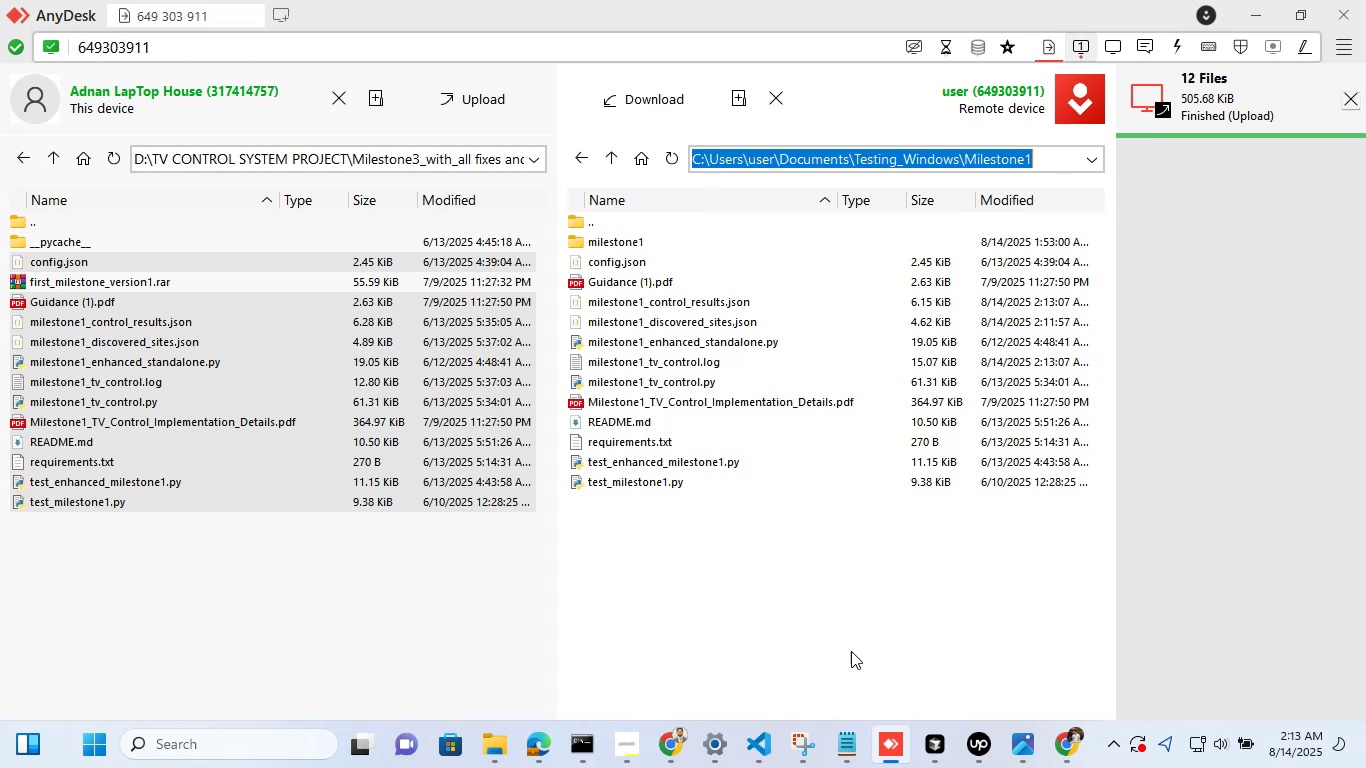 
left_click([857, 625])
 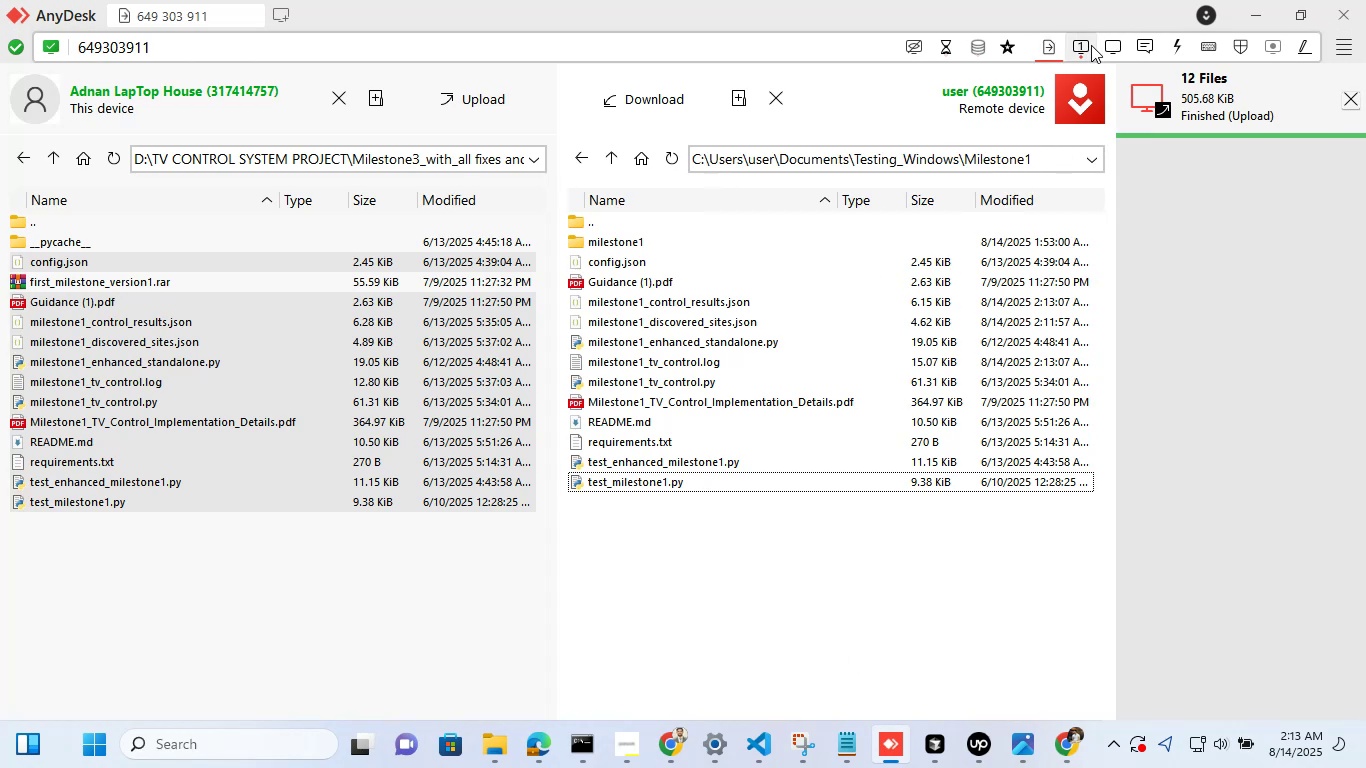 
left_click([1089, 45])
 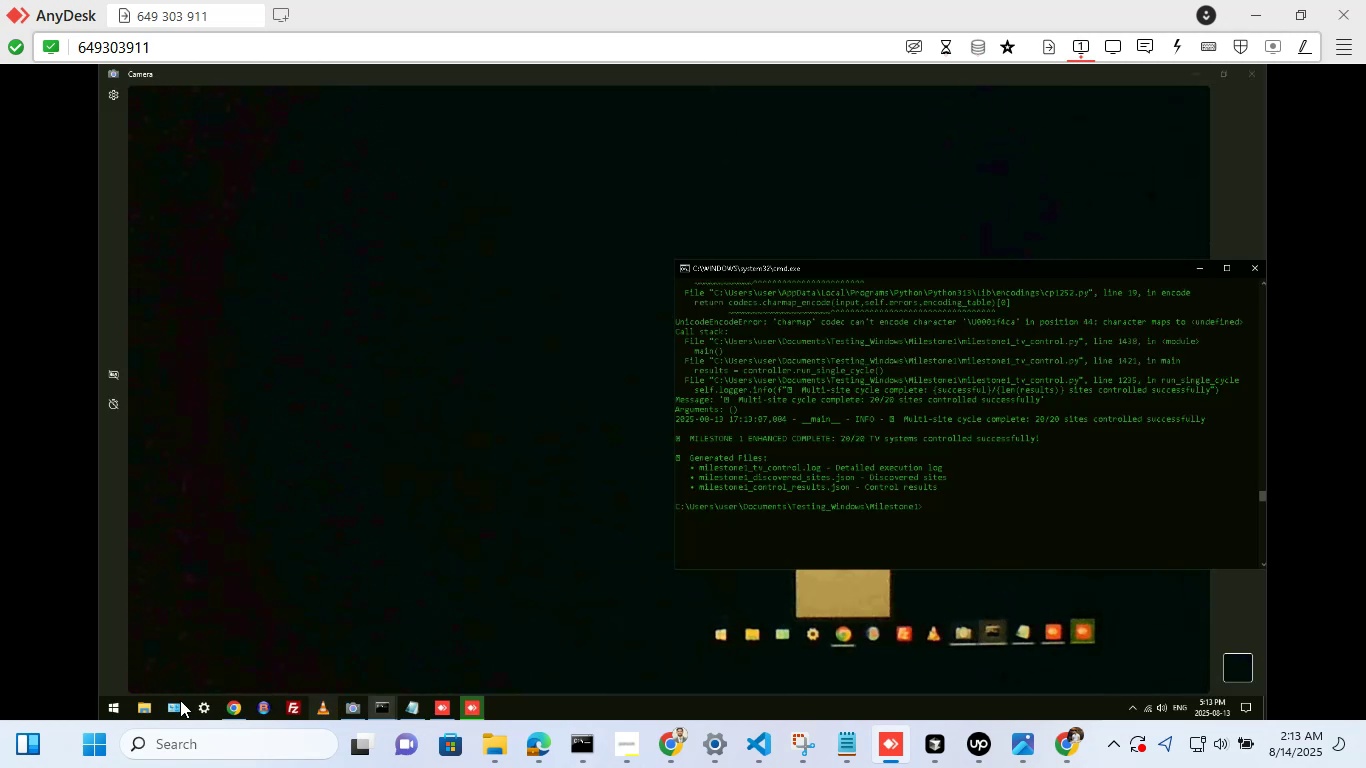 
left_click([145, 703])
 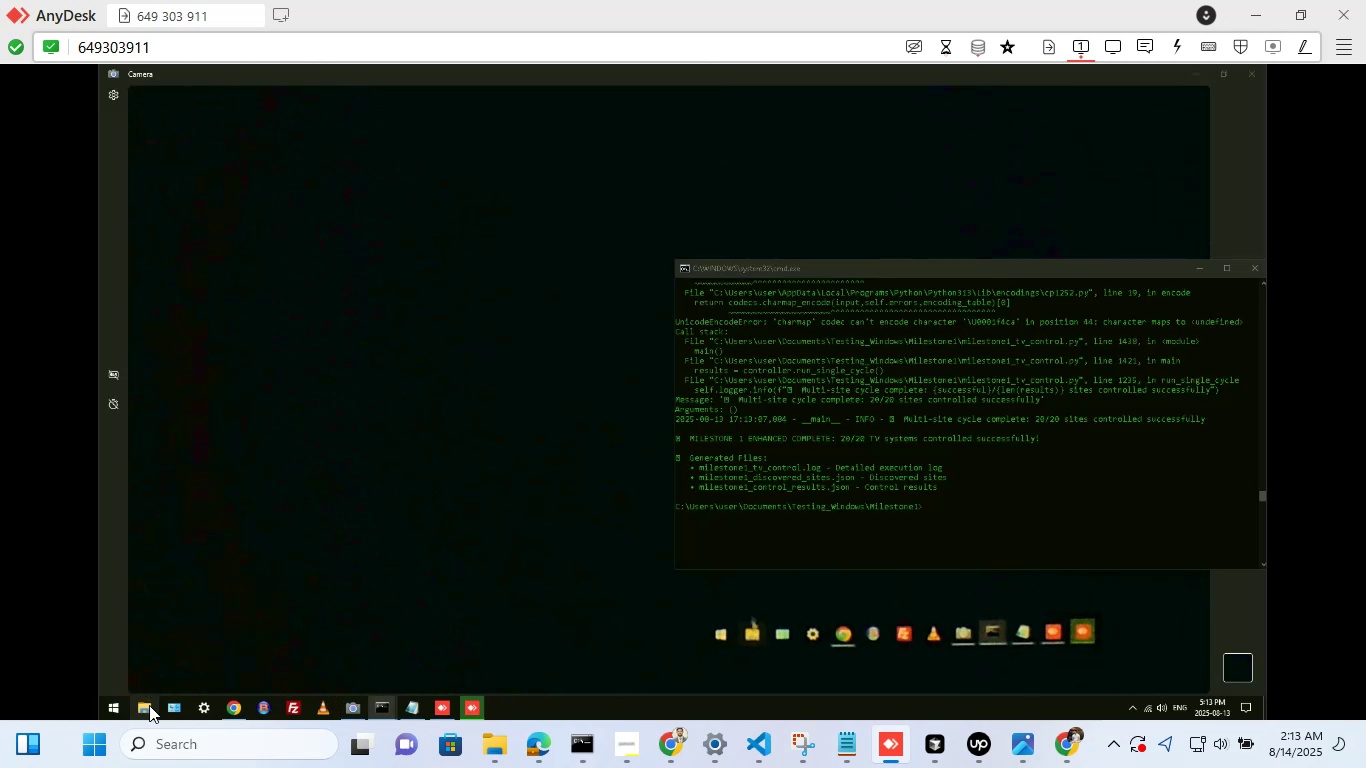 
left_click([149, 706])
 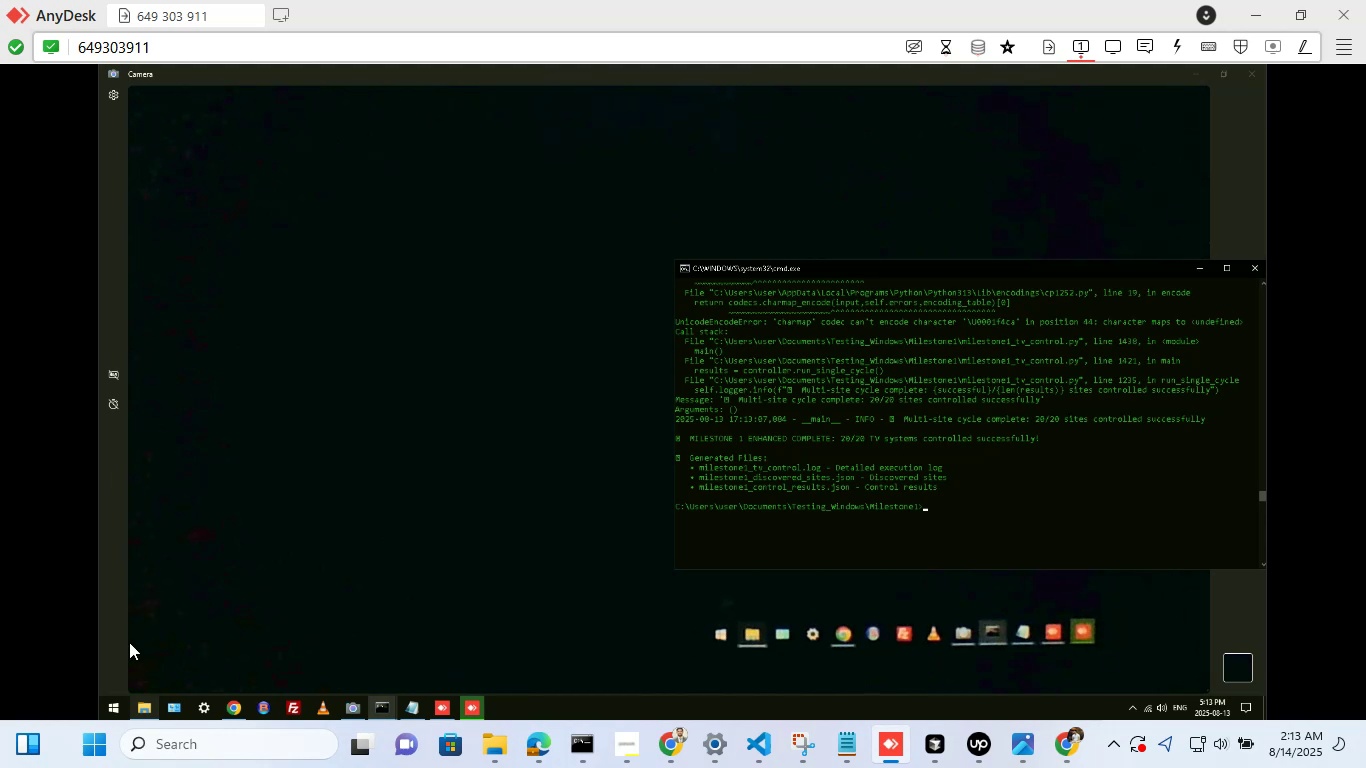 
left_click([150, 711])
 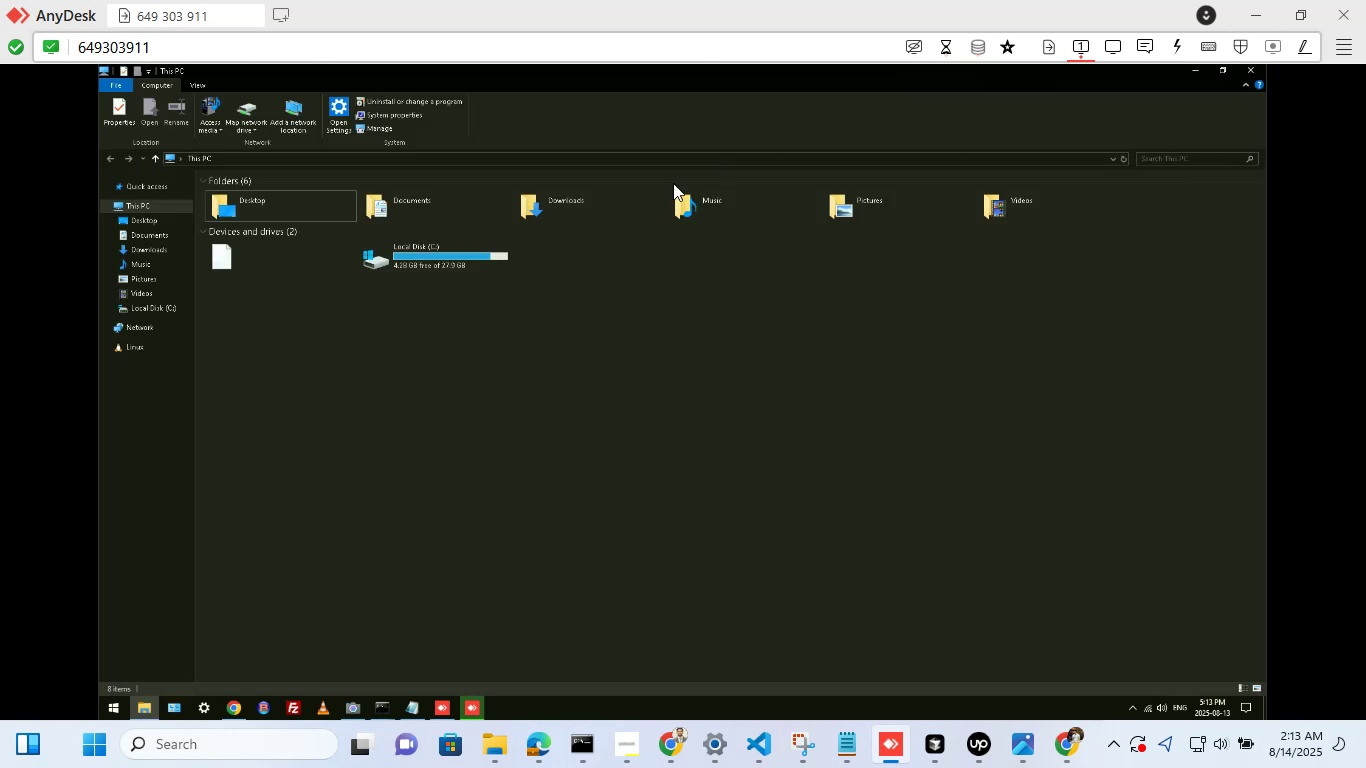 
left_click([303, 157])
 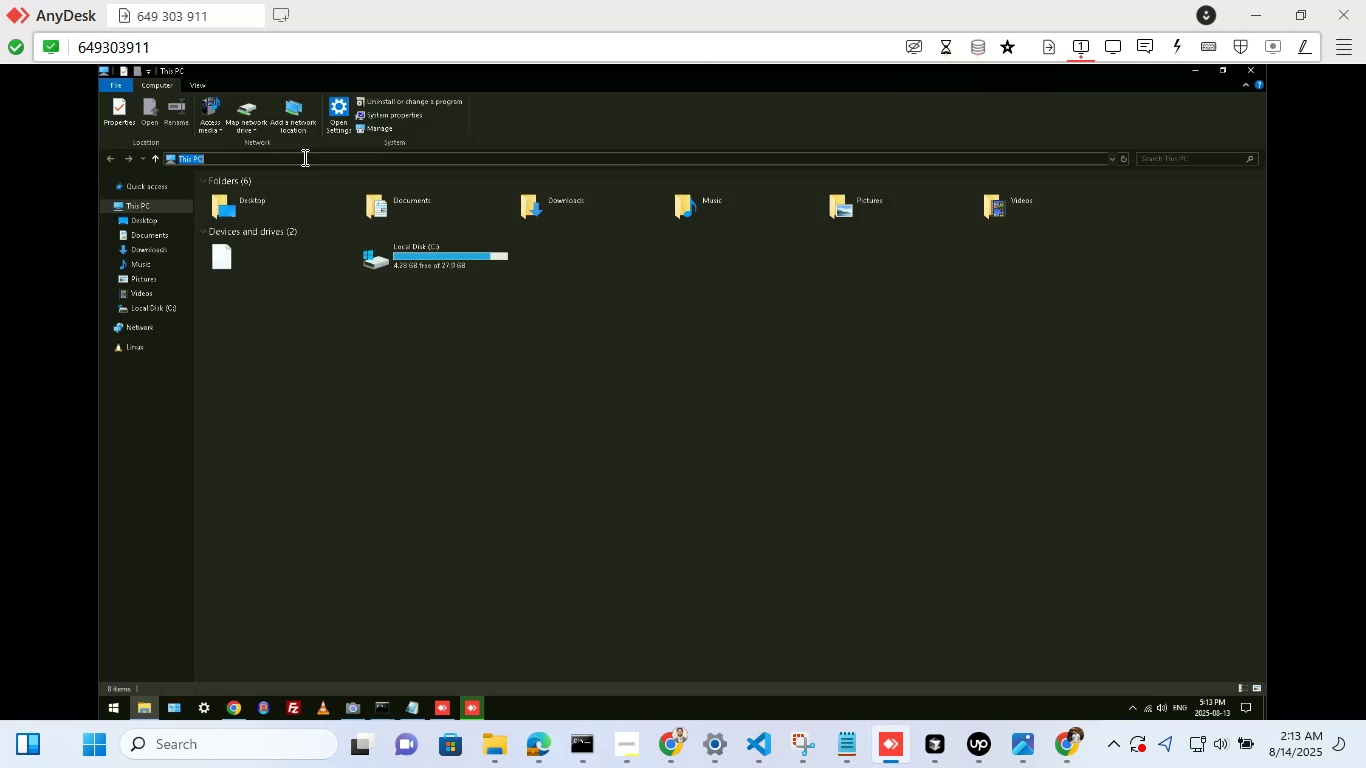 
key(Backspace)
 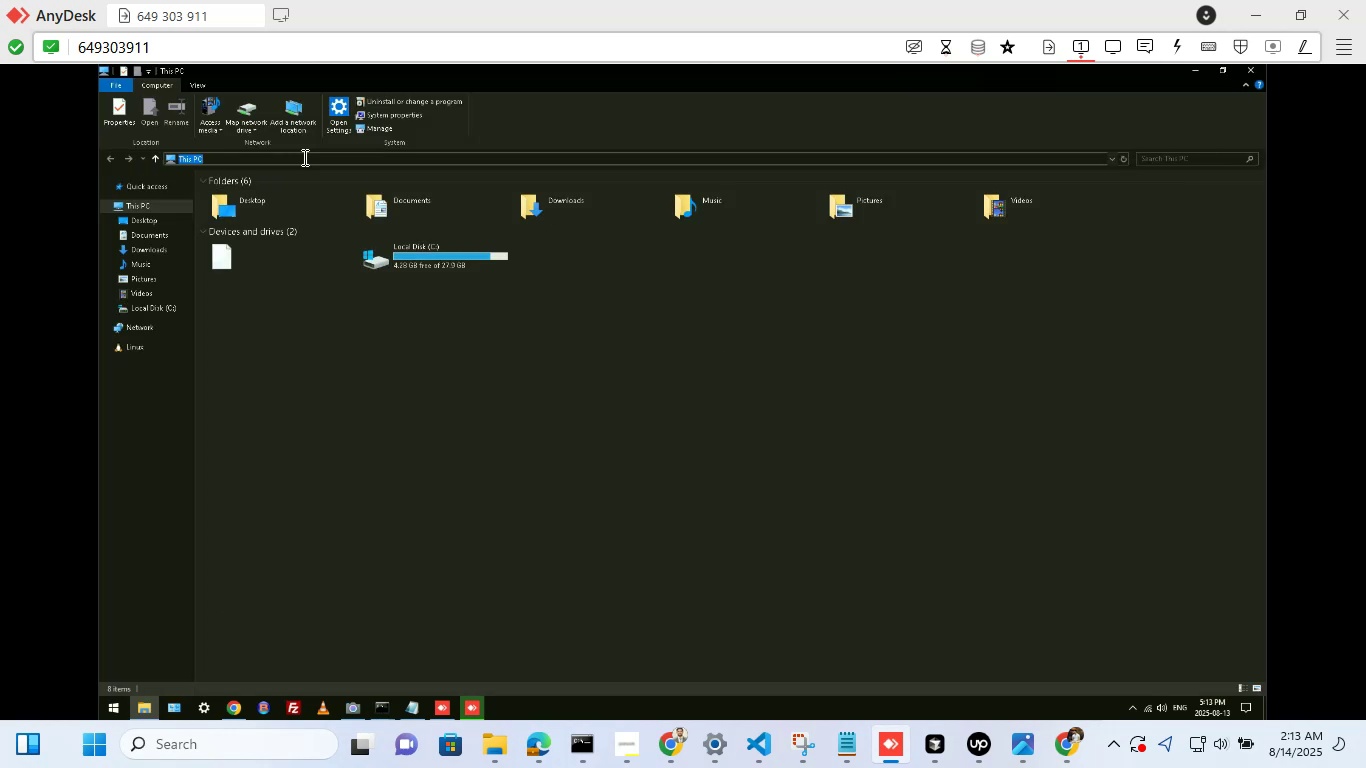 
key(Control+ControlLeft)
 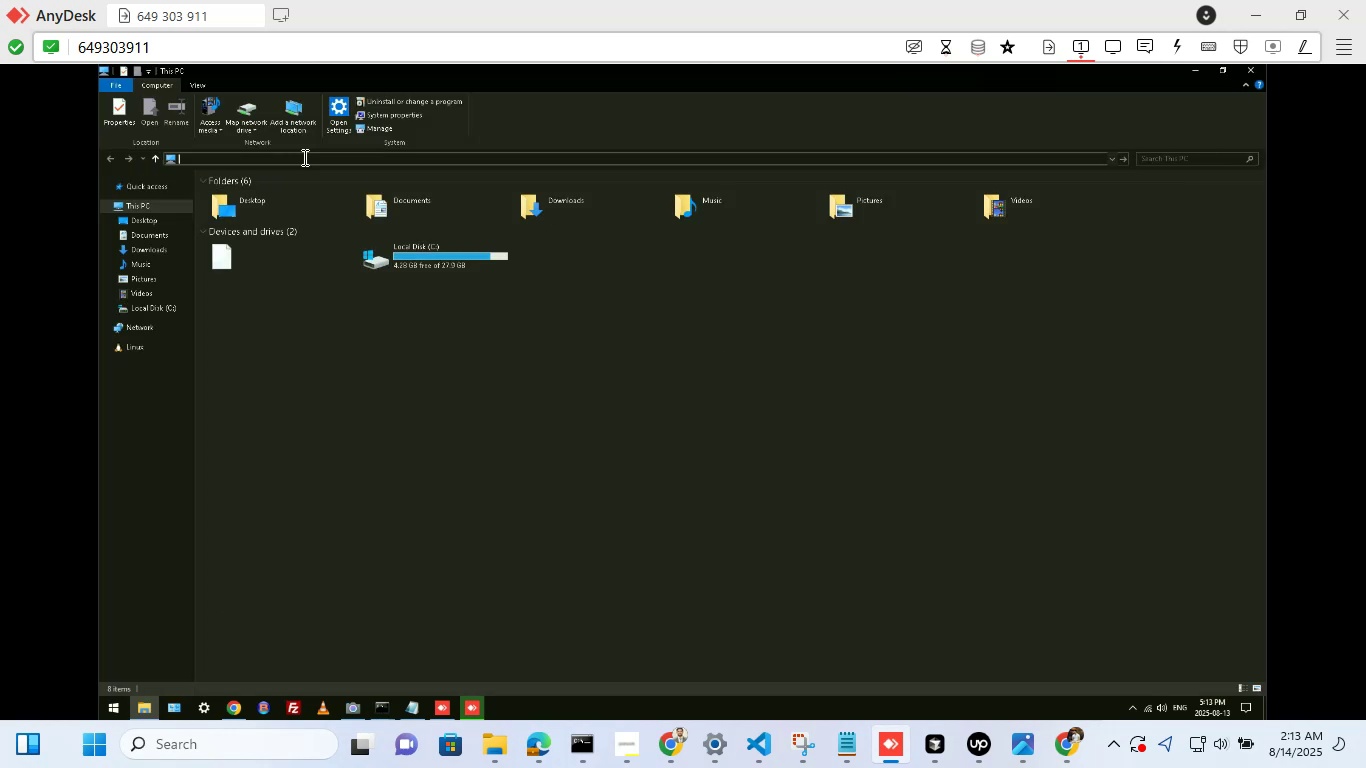 
key(Control+V)
 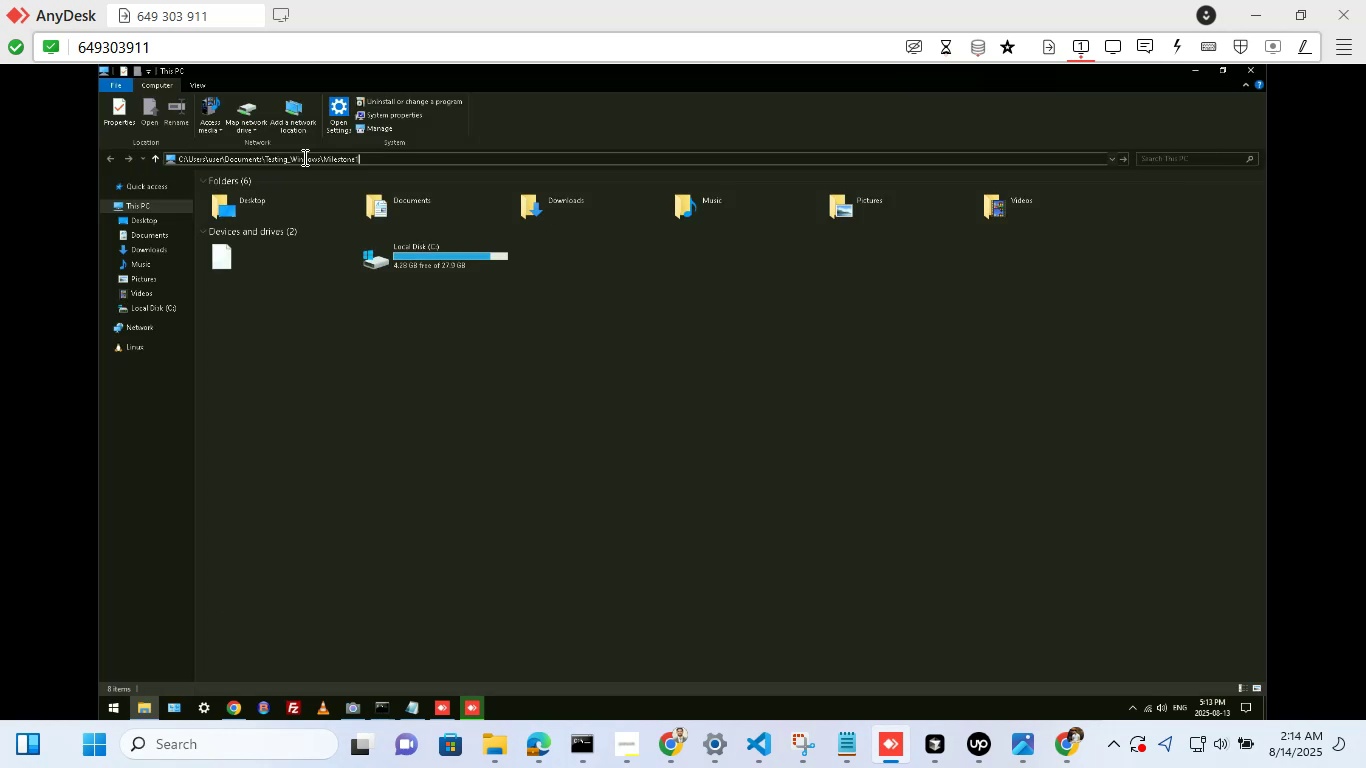 
key(Enter)
 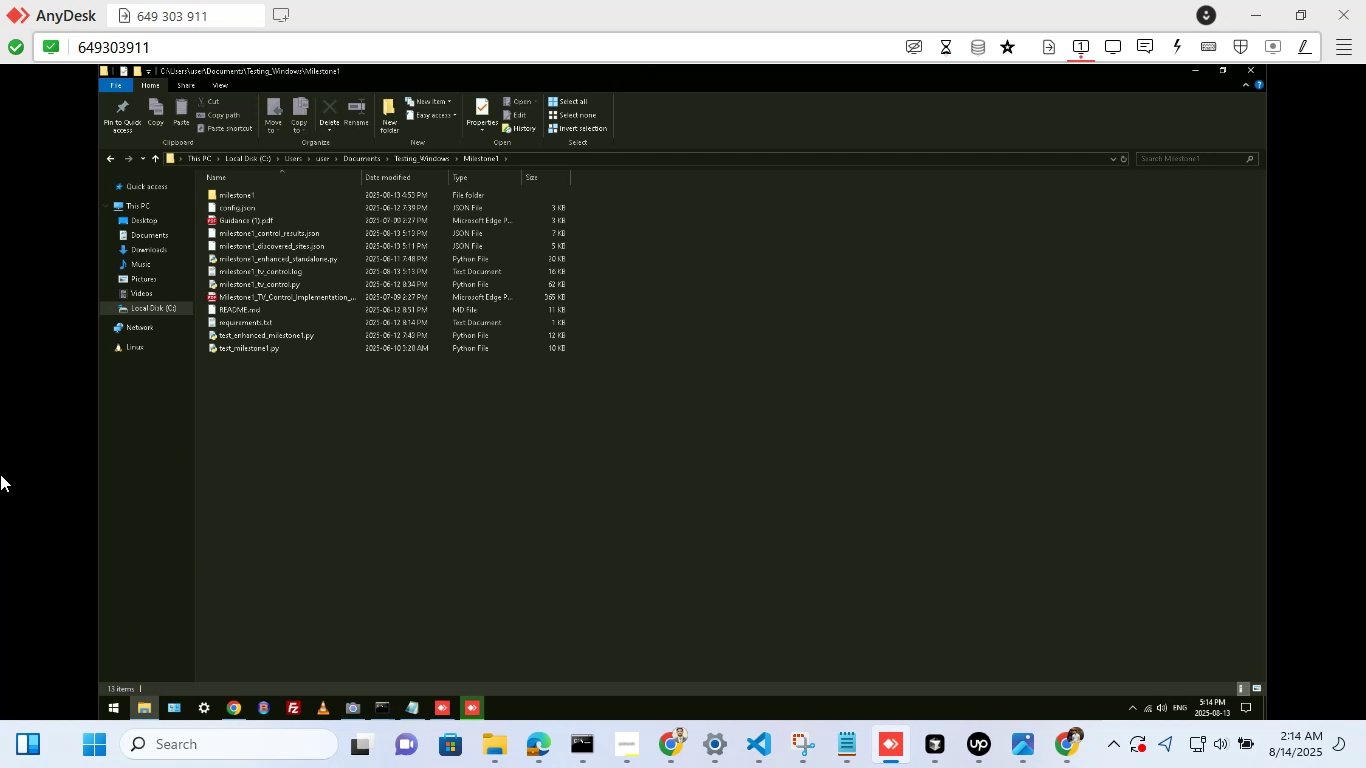 
wait(6.51)
 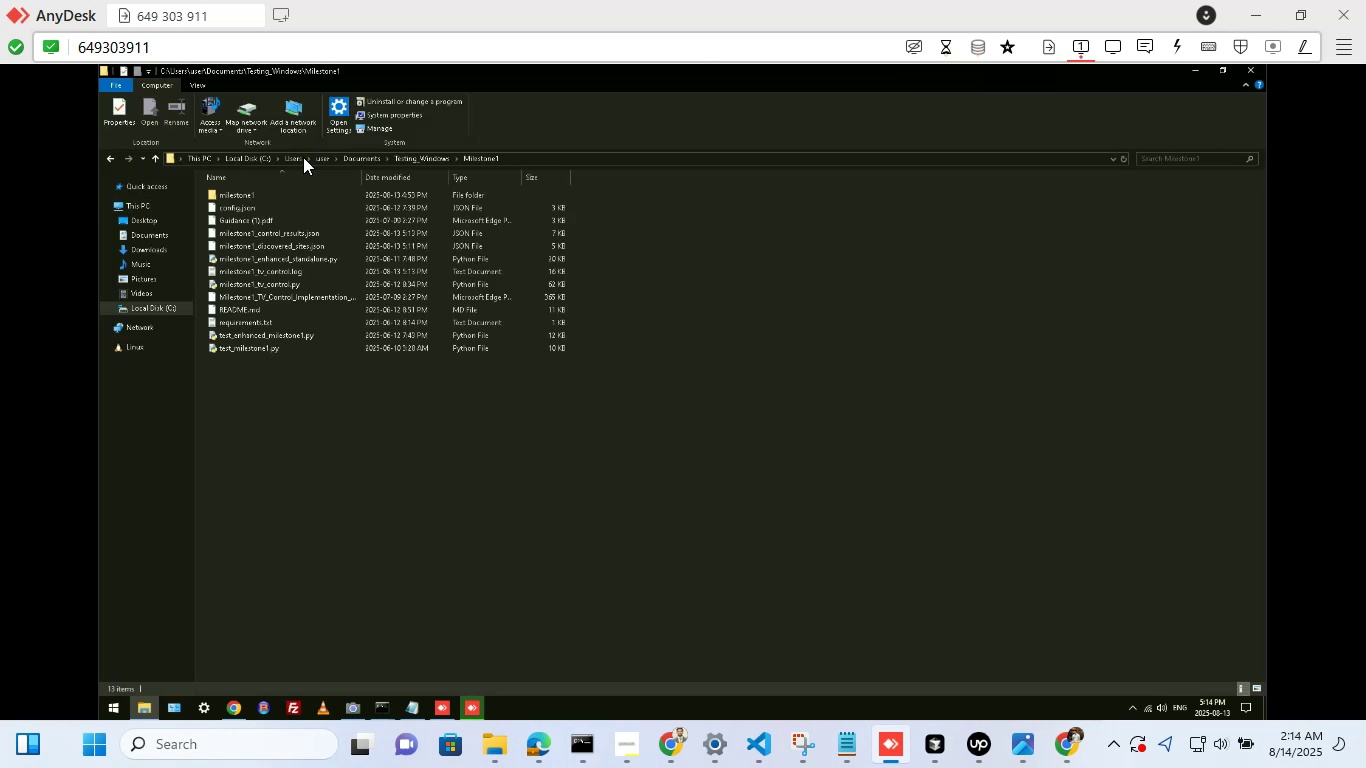 
left_click([438, 450])
 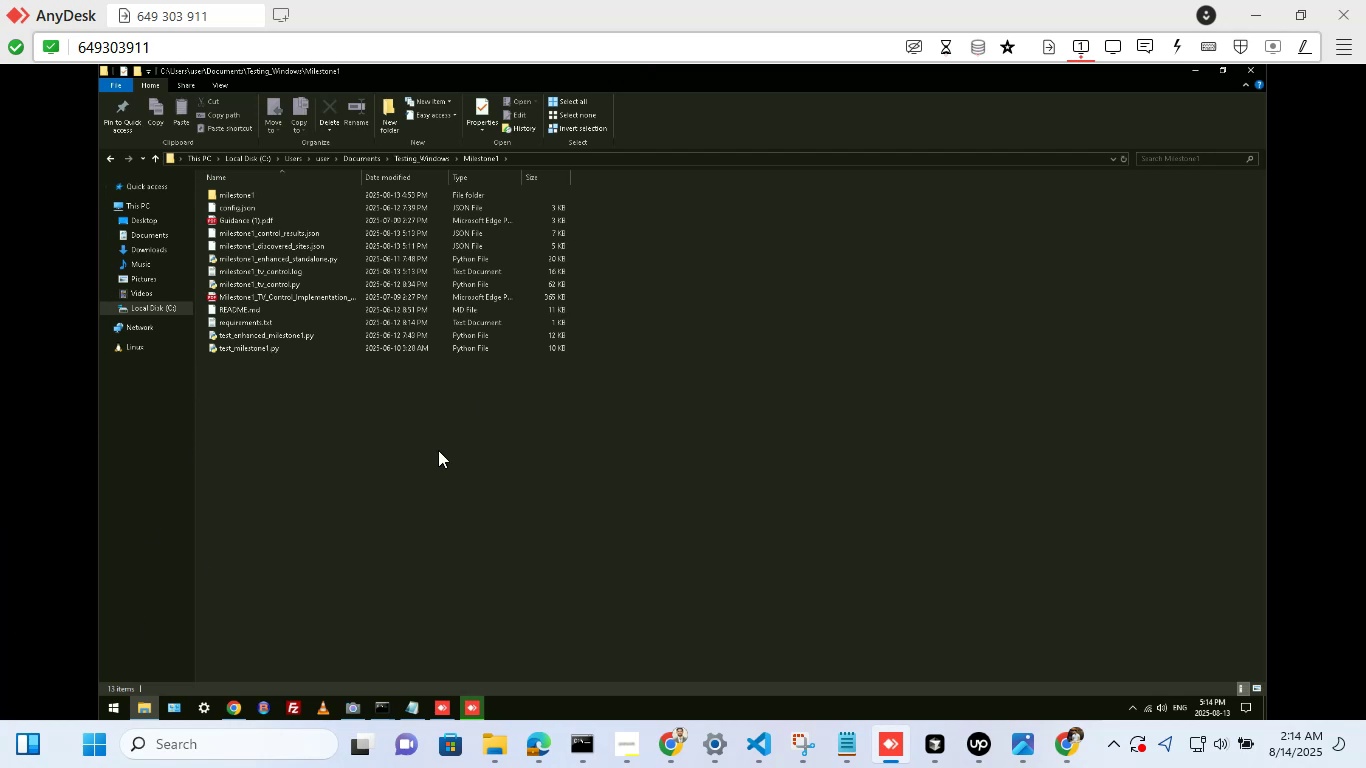 
key(Control+Equal)
 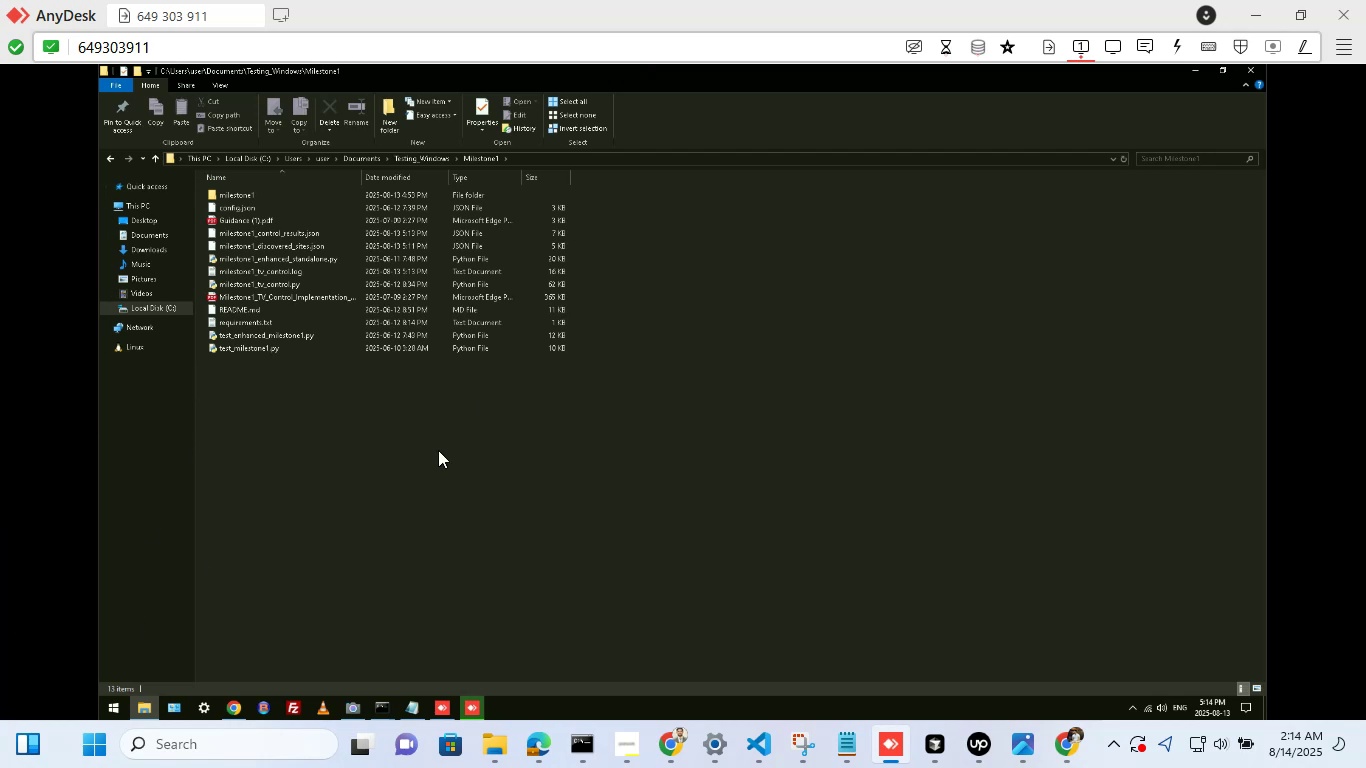 
key(Control+Equal)
 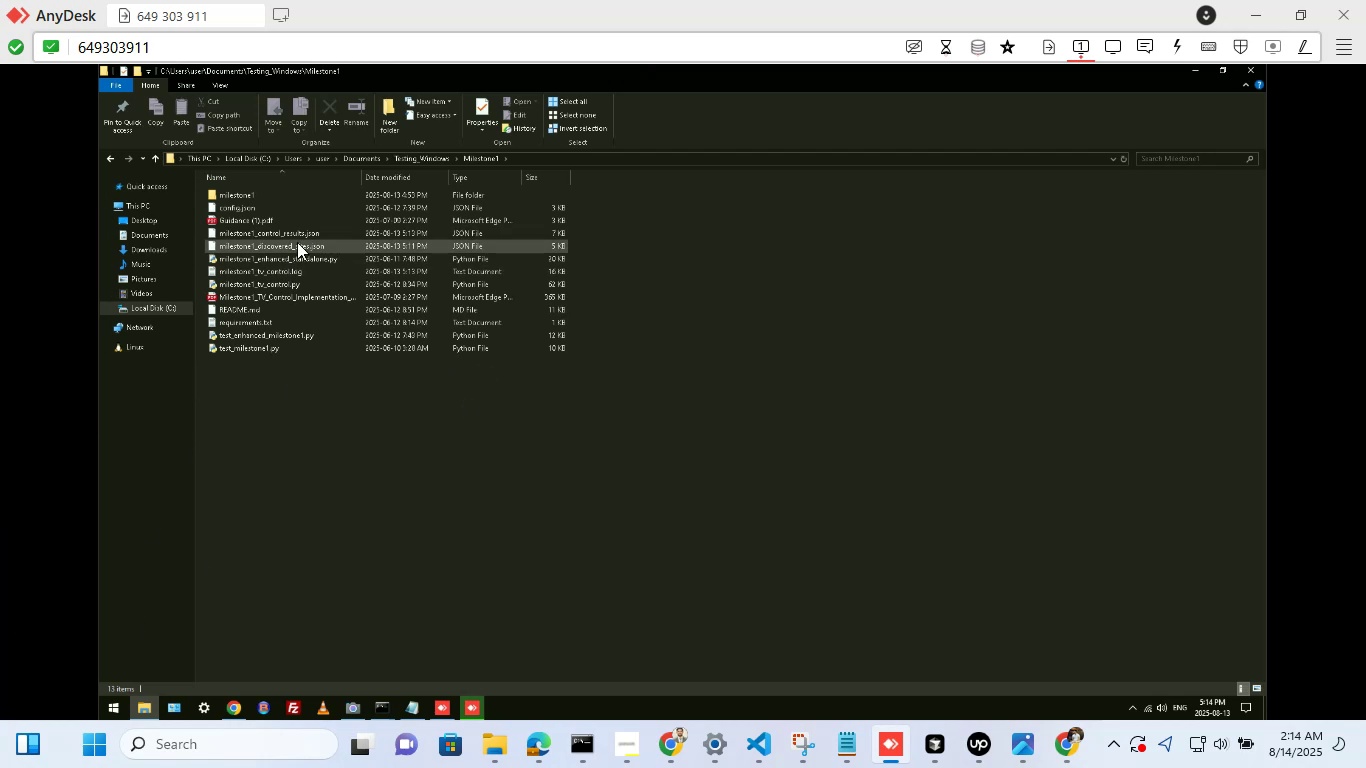 
wait(6.72)
 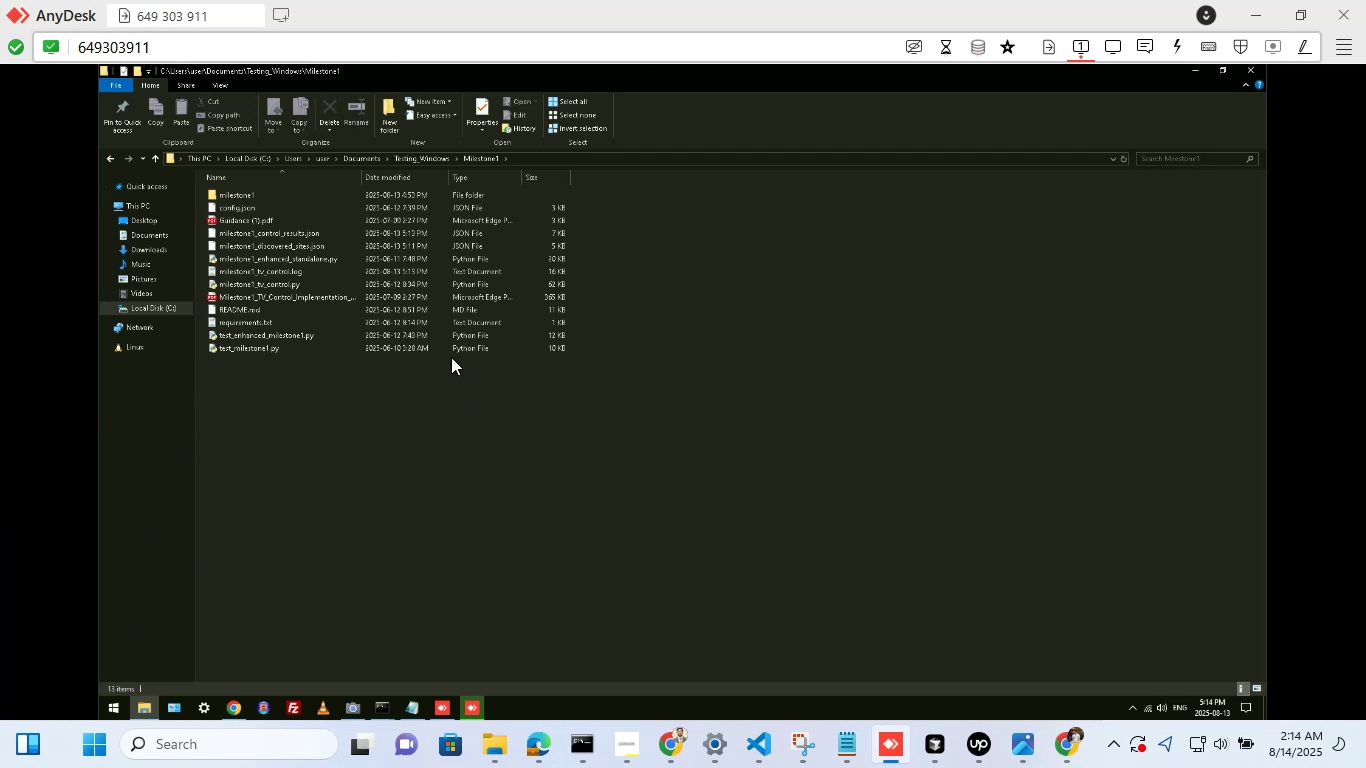 
left_click([312, 229])
 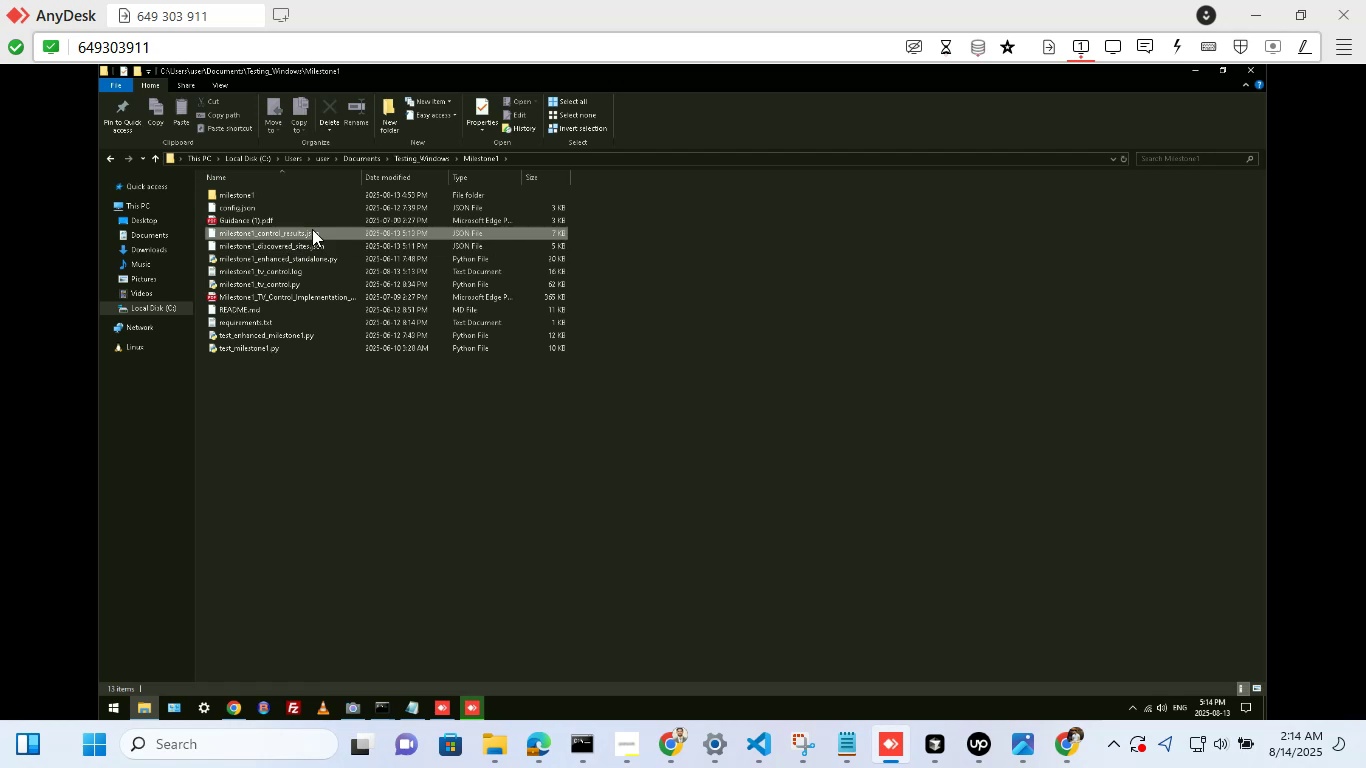 
right_click([312, 229])
 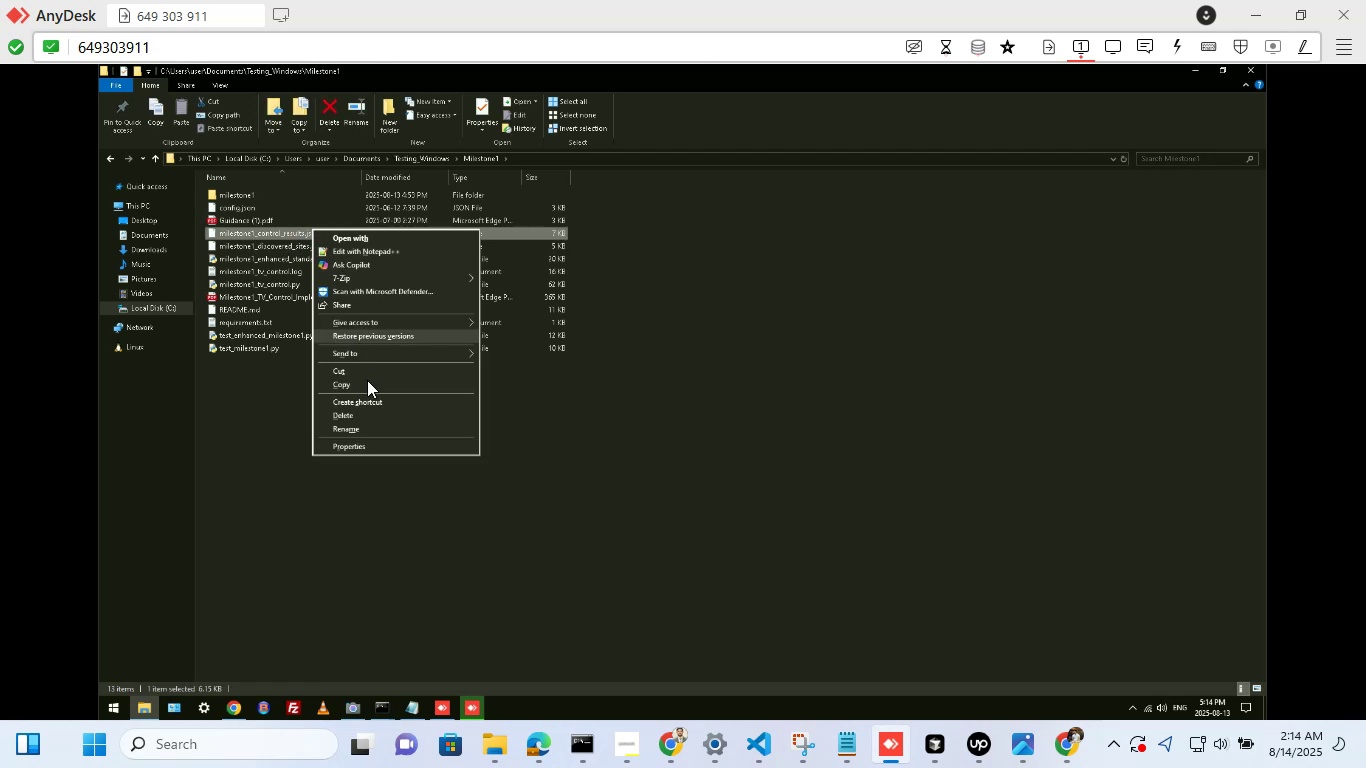 
wait(8.87)
 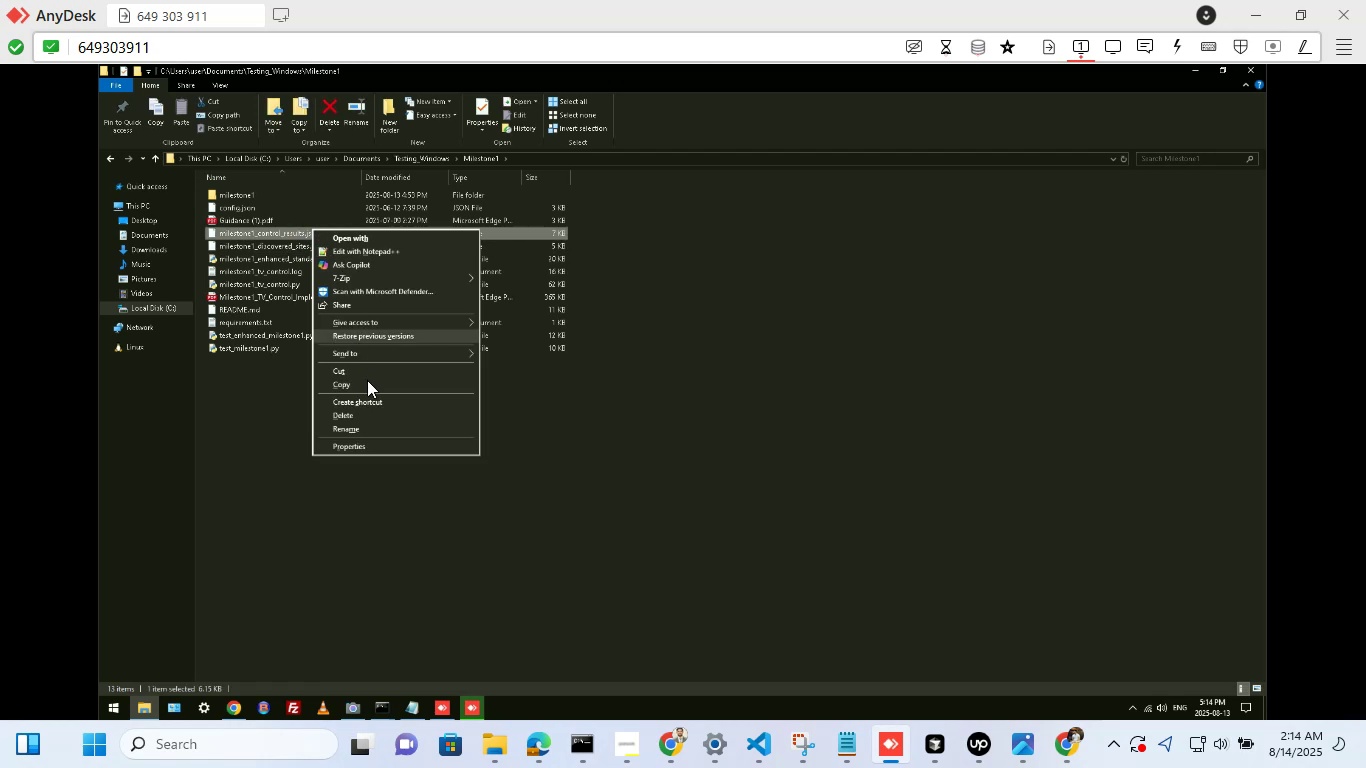 
left_click([379, 245])
 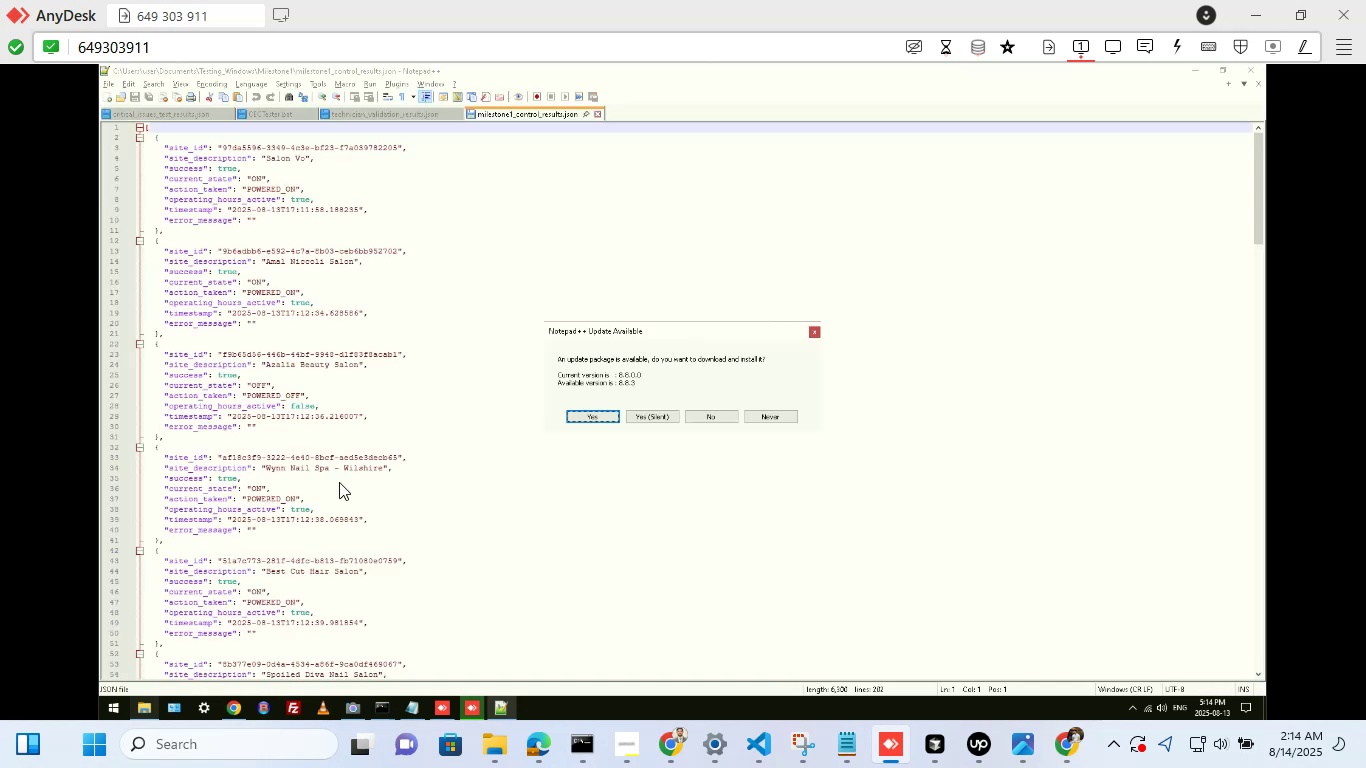 
wait(7.2)
 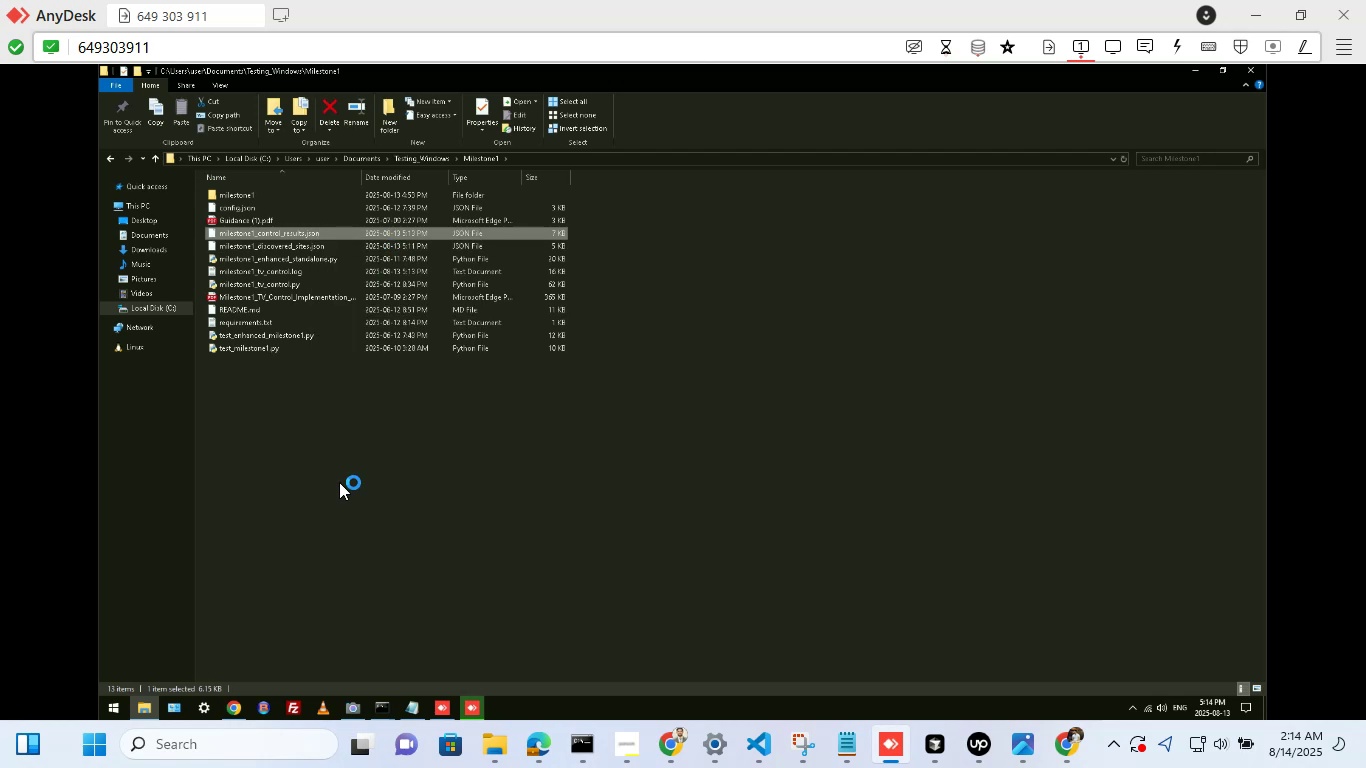 
left_click([822, 335])
 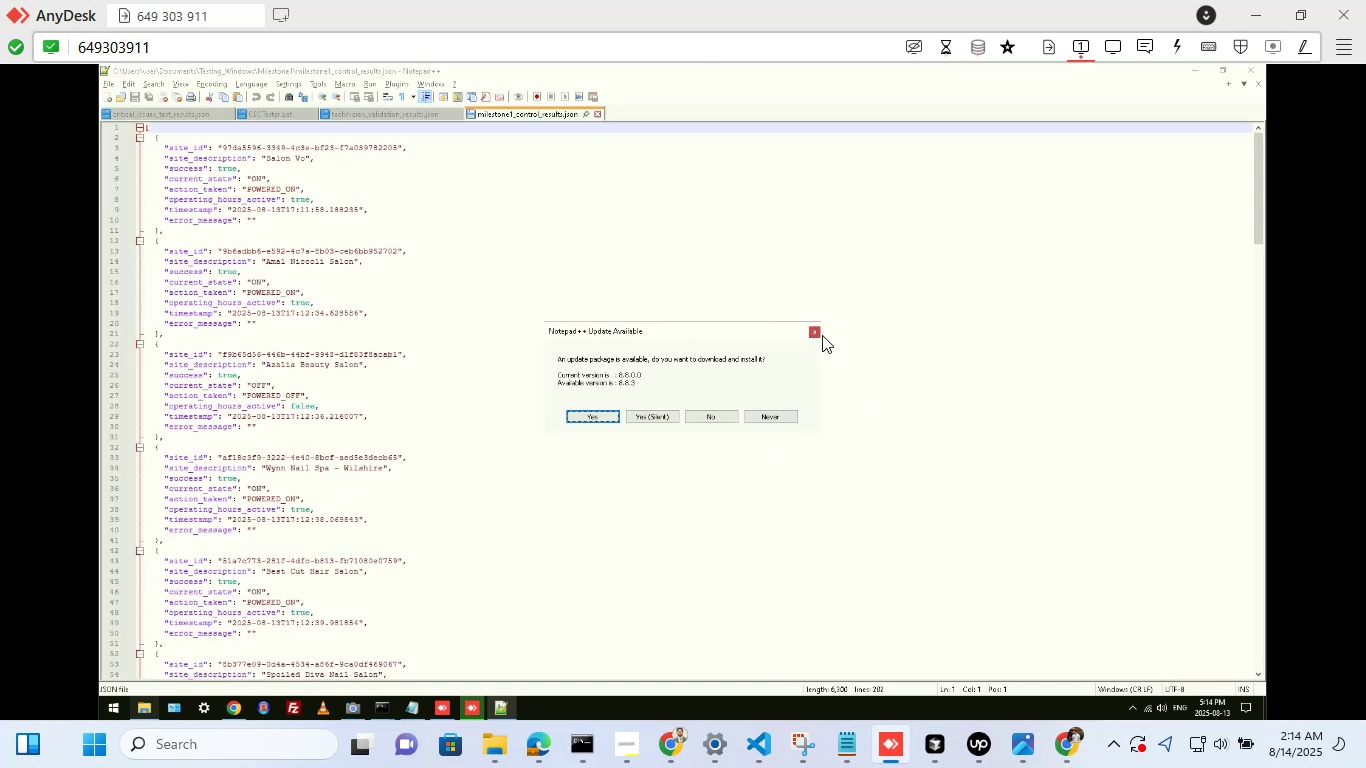 
left_click([822, 335])
 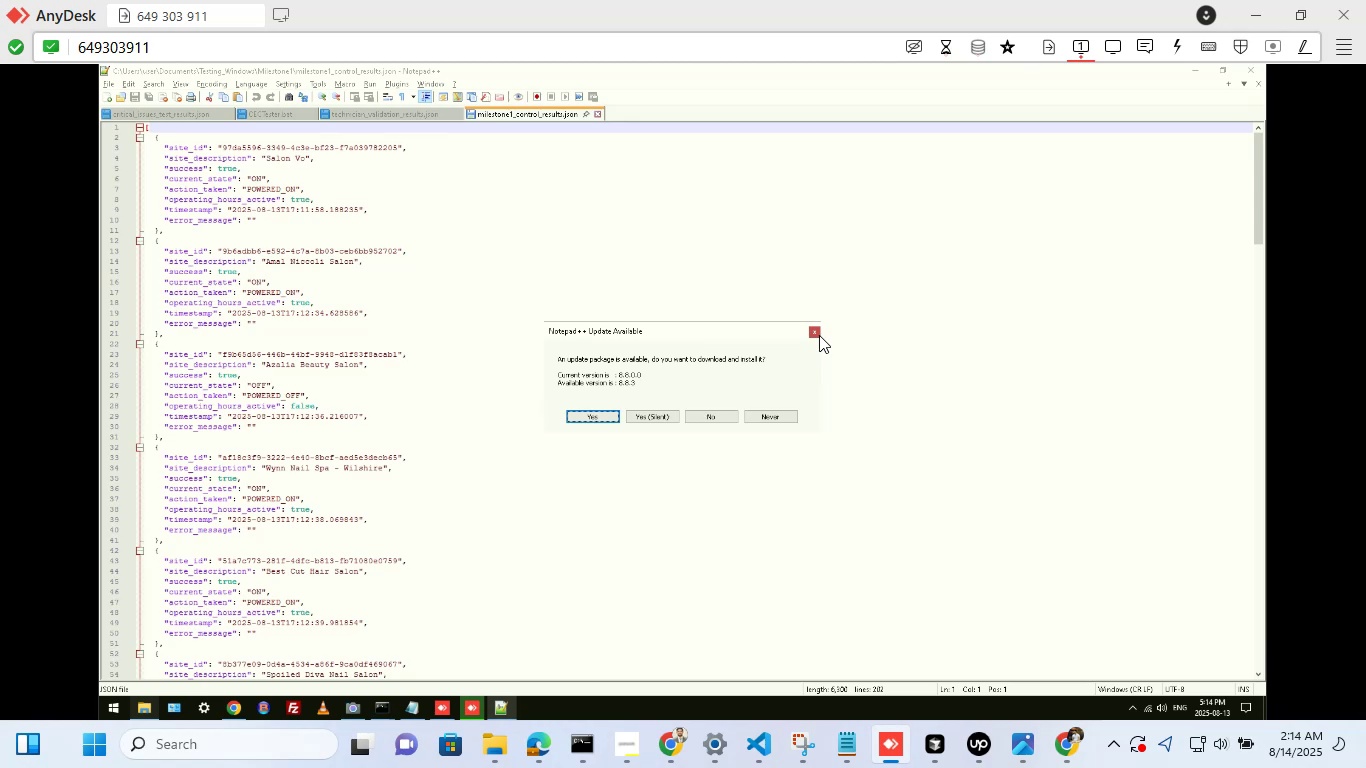 
left_click([819, 335])
 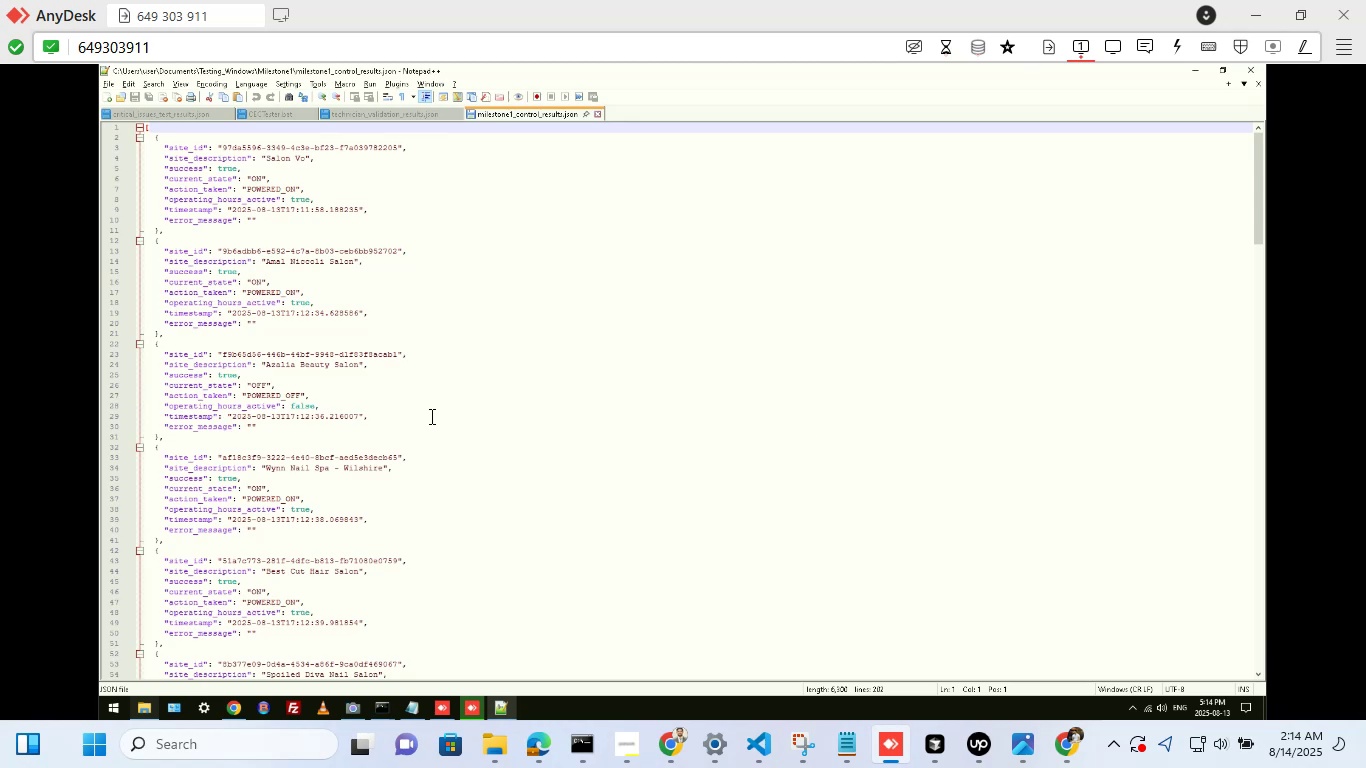 
scroll: coordinate [430, 416], scroll_direction: down, amount: 5.0
 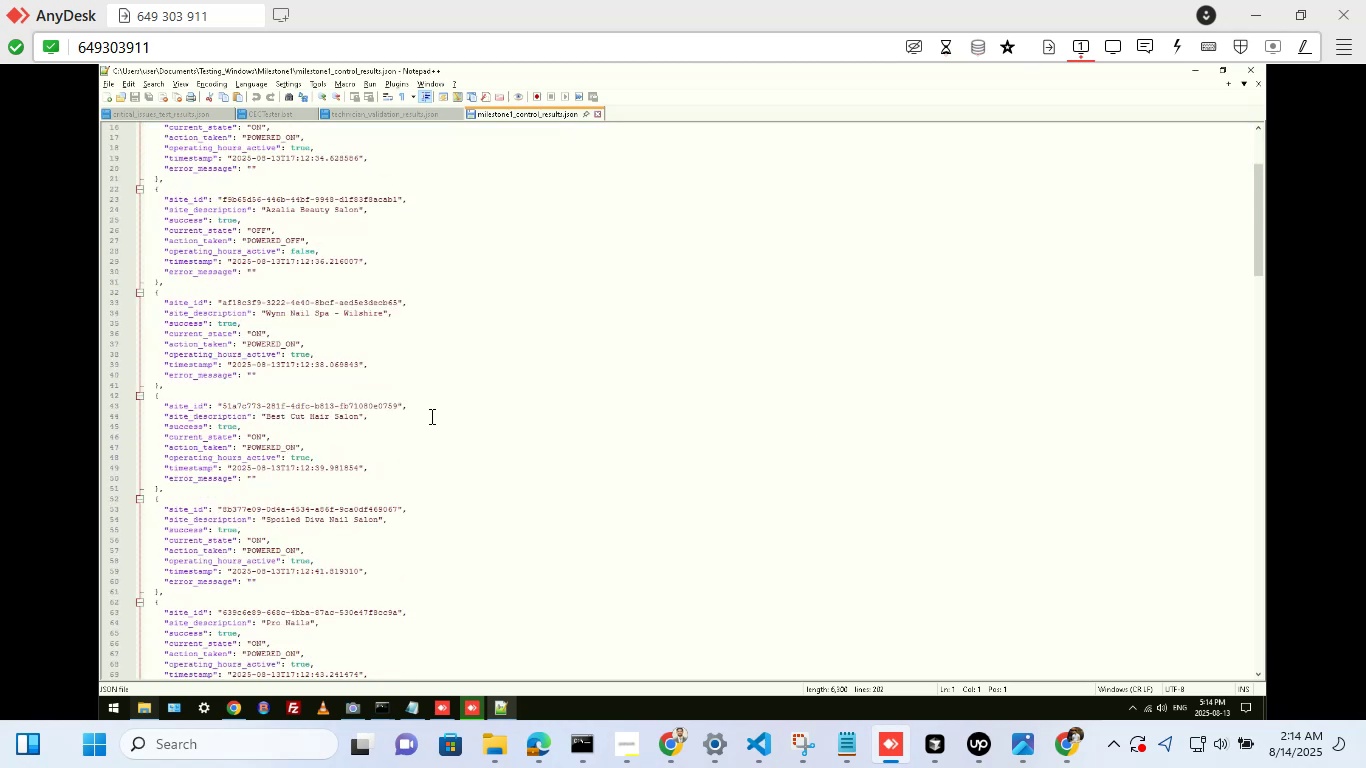 
wait(5.08)
 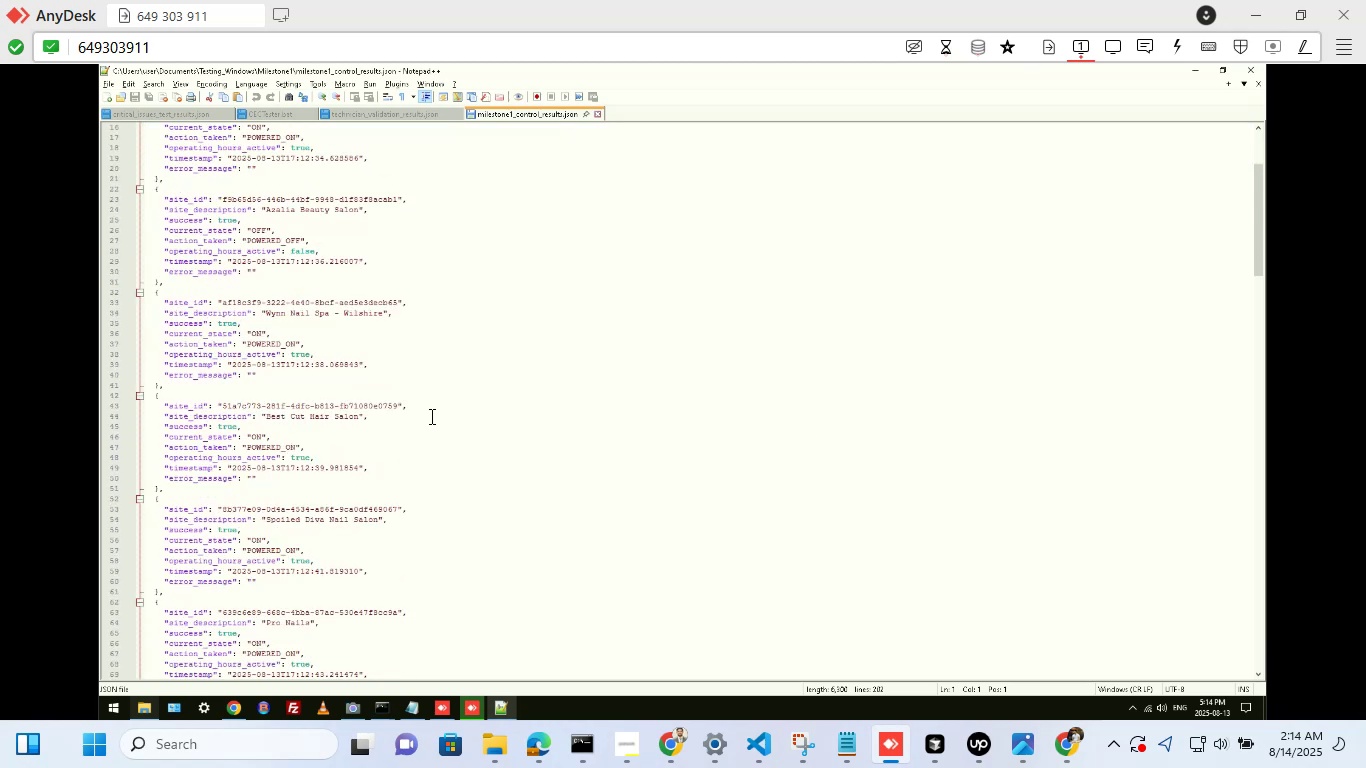 
scroll: coordinate [430, 416], scroll_direction: down, amount: 3.0
 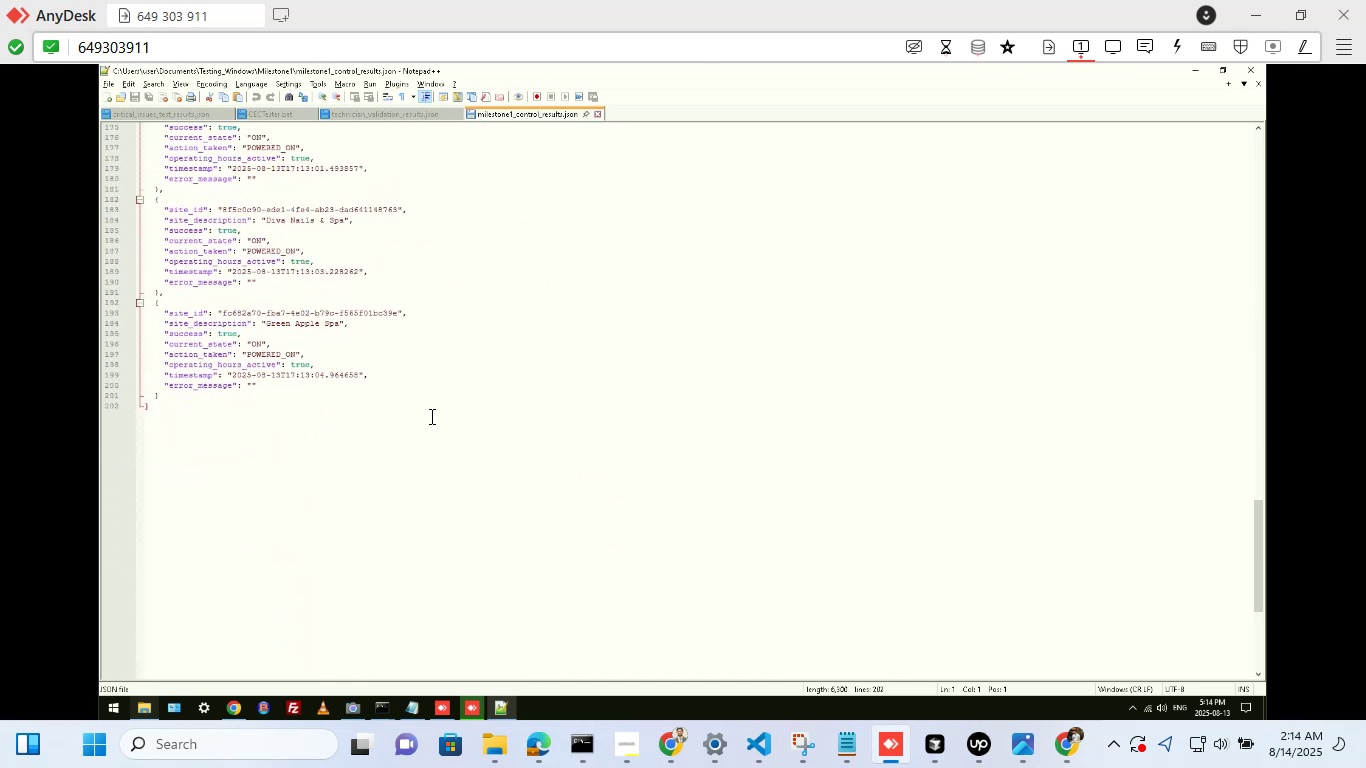 
scroll: coordinate [430, 416], scroll_direction: up, amount: 60.0
 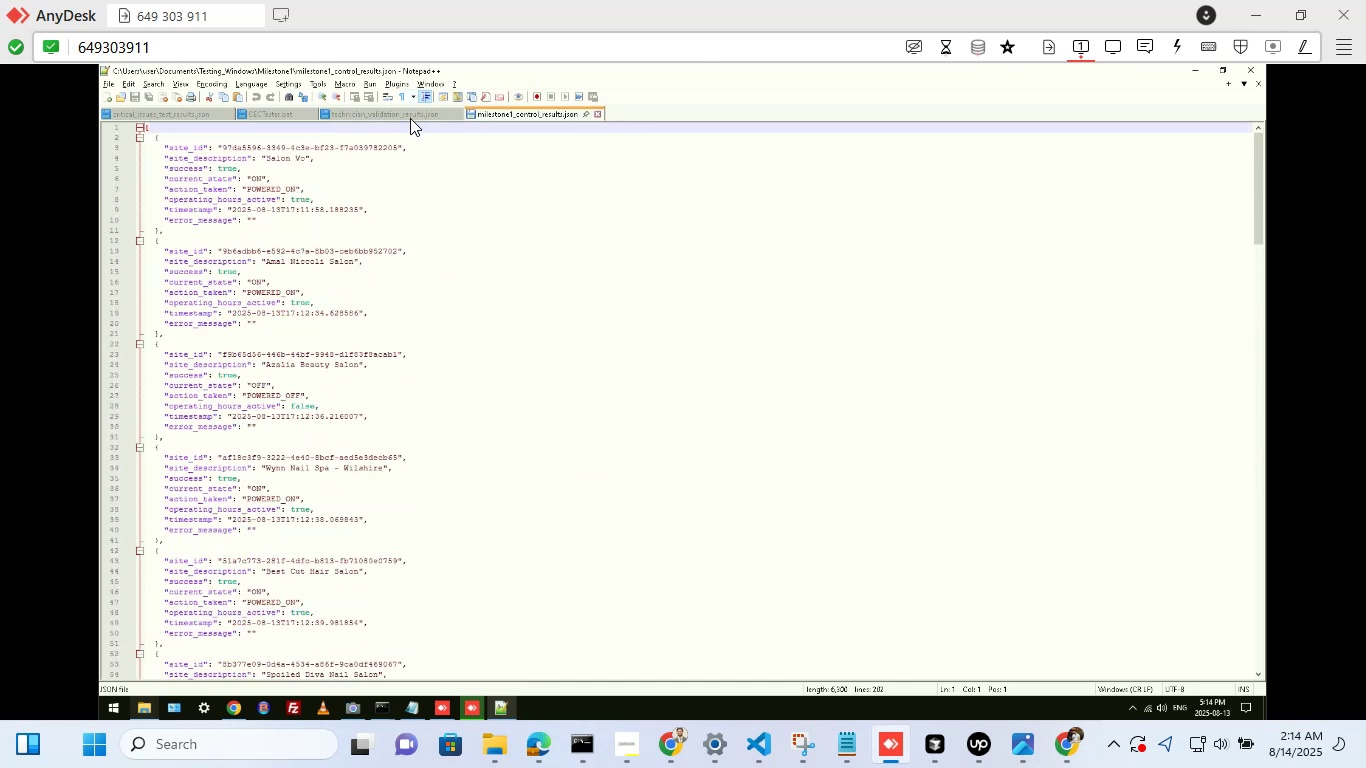 
left_click([410, 118])
 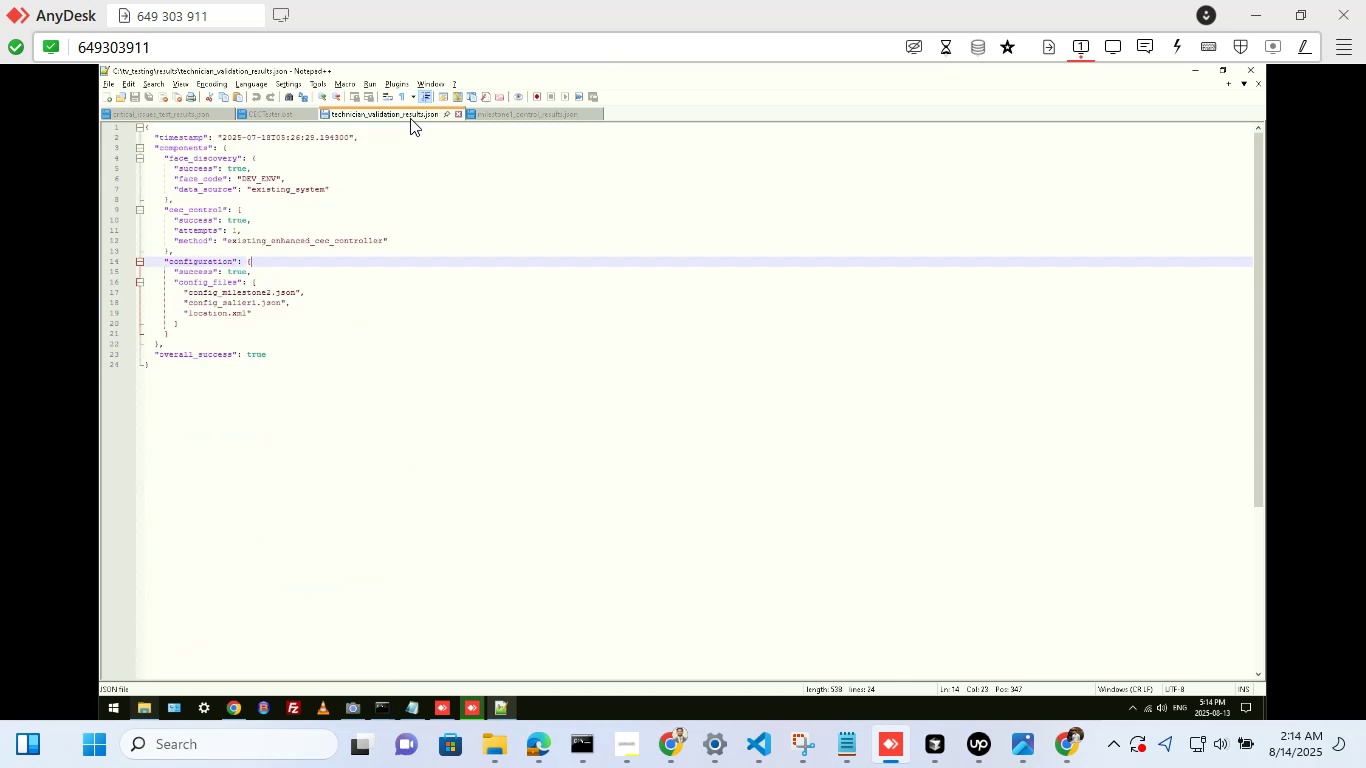 
scroll: coordinate [396, 338], scroll_direction: up, amount: 12.0
 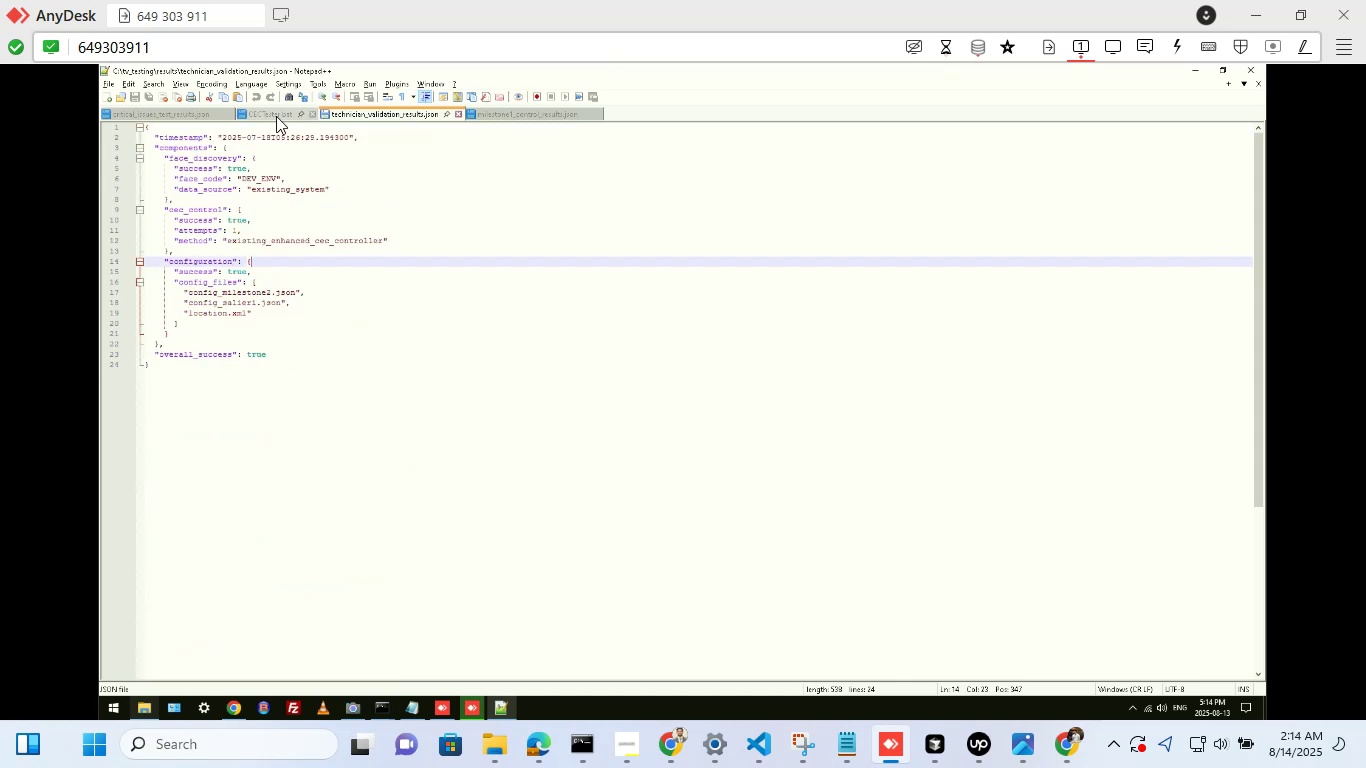 
left_click([276, 116])
 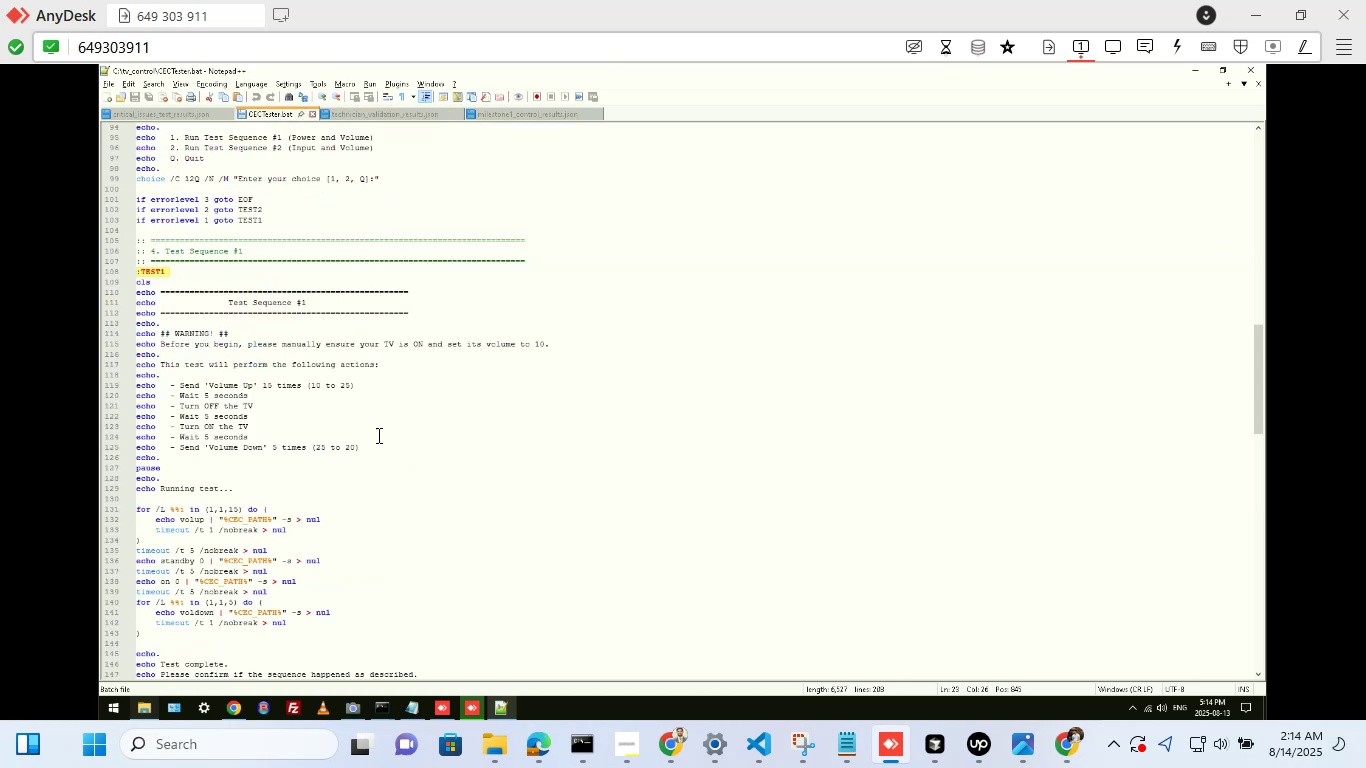 
scroll: coordinate [464, 445], scroll_direction: down, amount: 4.0
 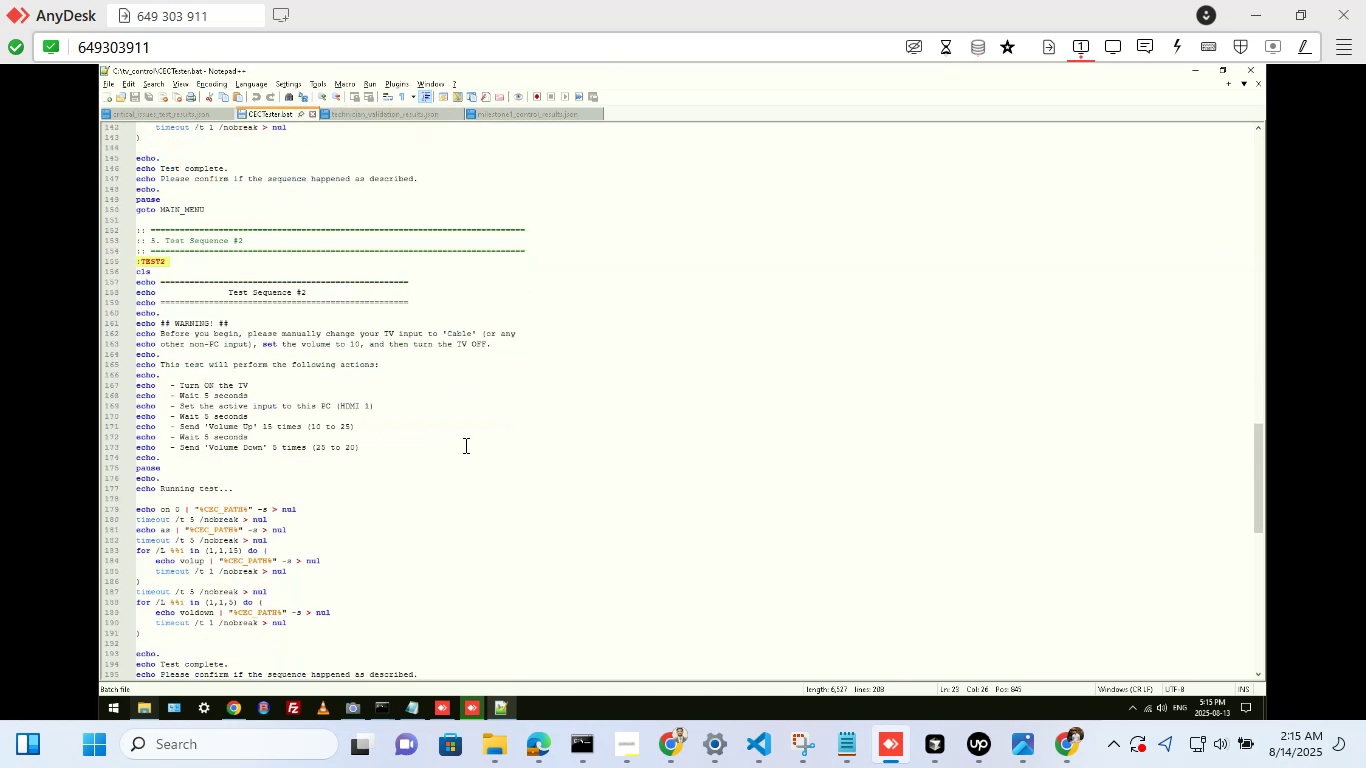 
scroll: coordinate [464, 445], scroll_direction: up, amount: 6.0
 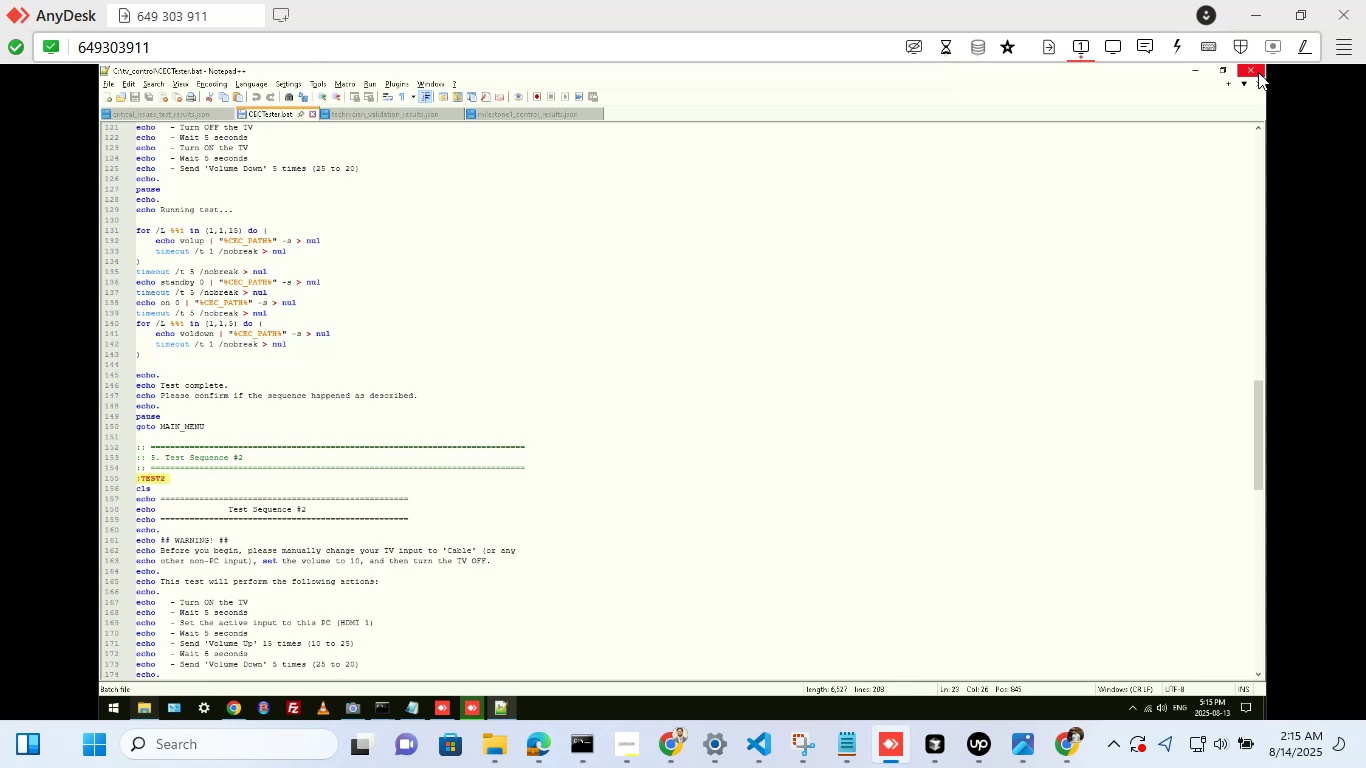 
left_click([1258, 72])
 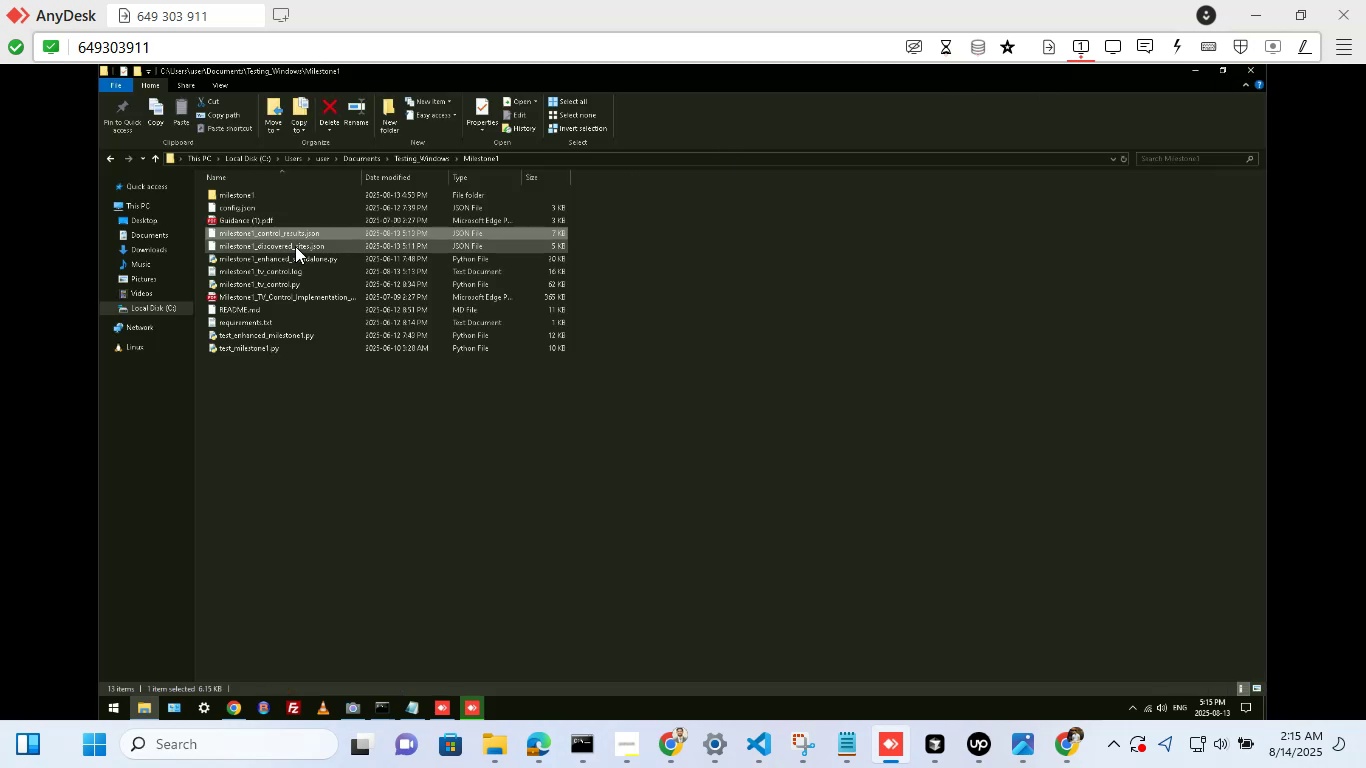 
double_click([295, 246])
 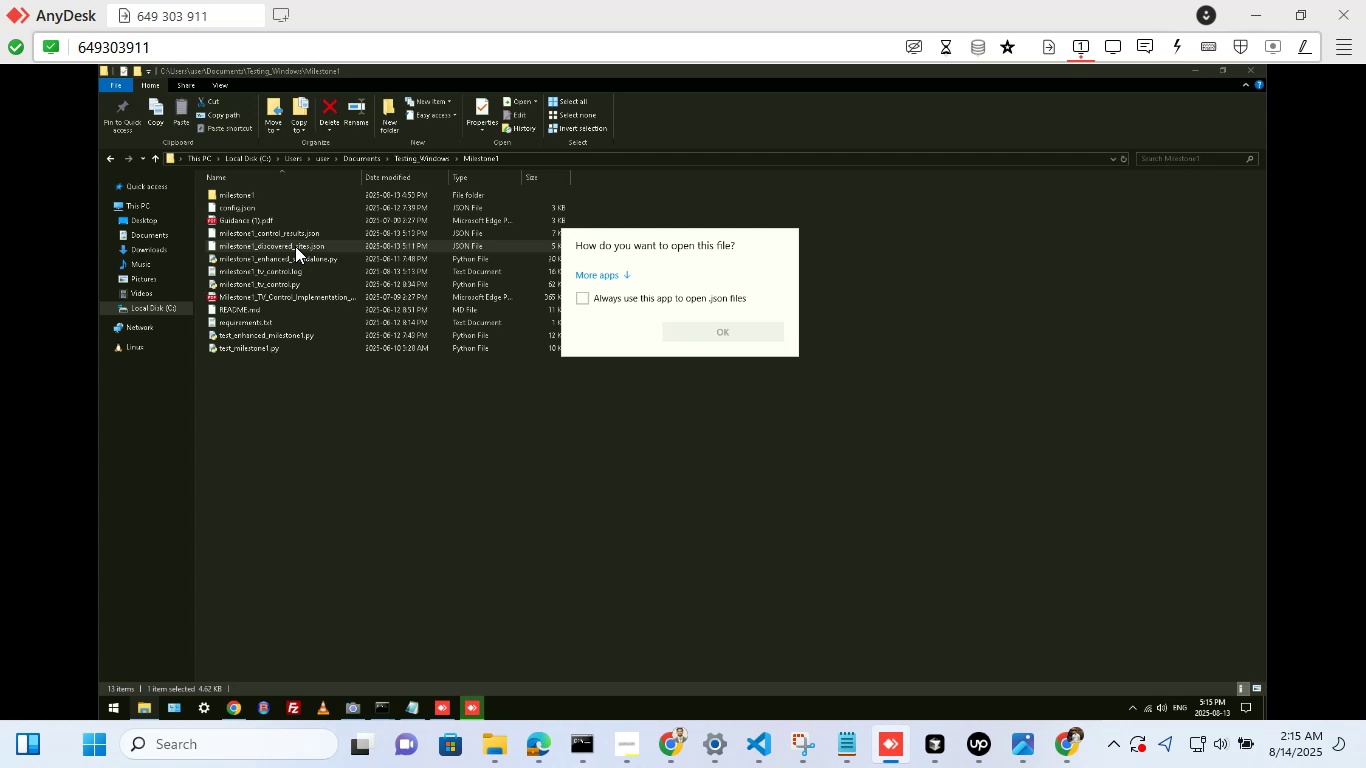 
wait(22.51)
 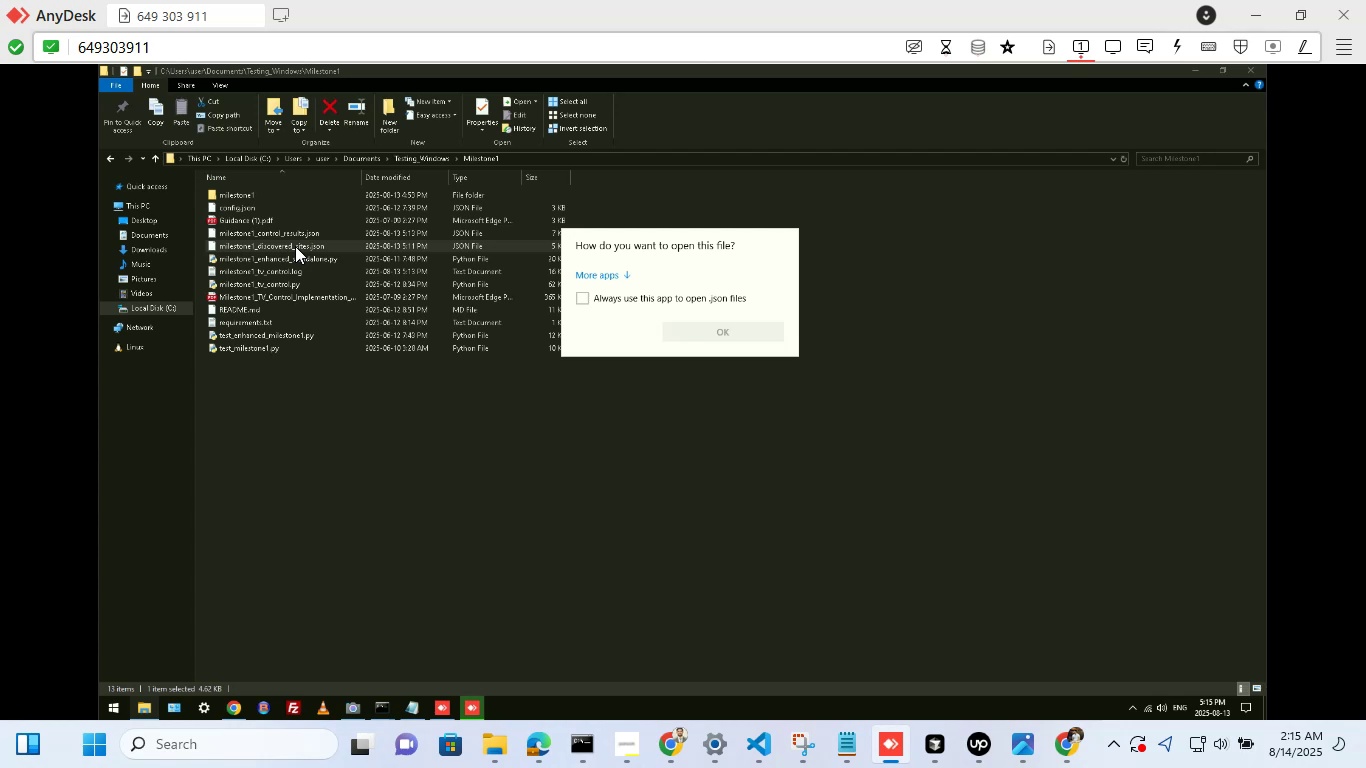 
left_click([295, 246])
 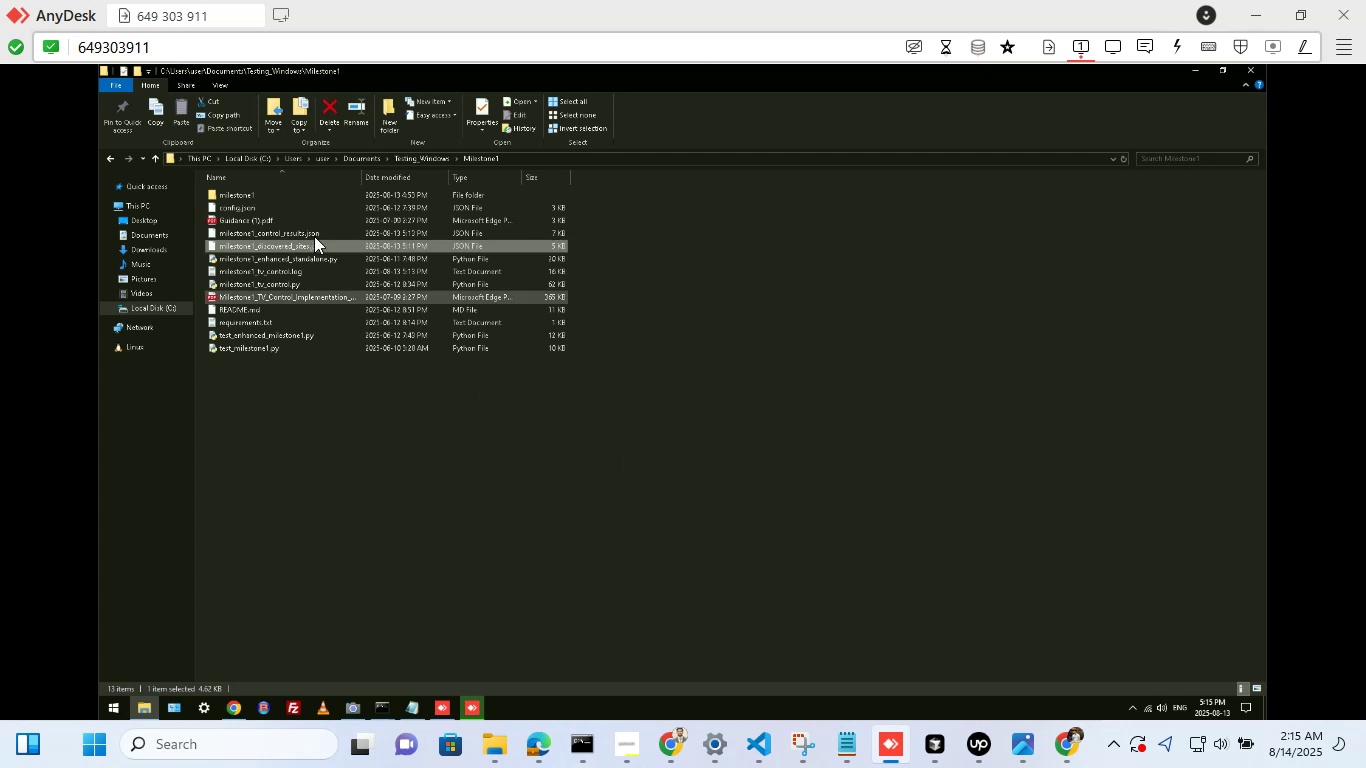 
right_click([318, 243])
 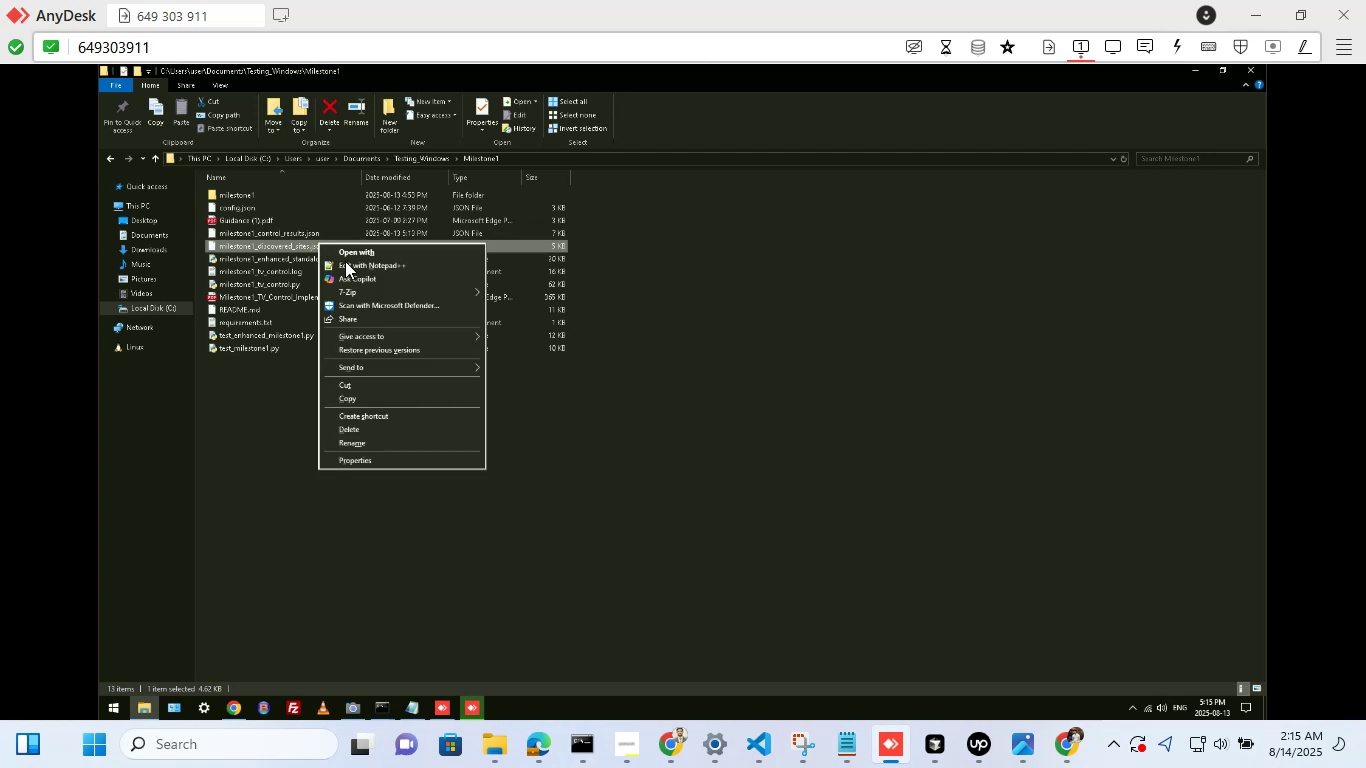 
left_click([345, 261])
 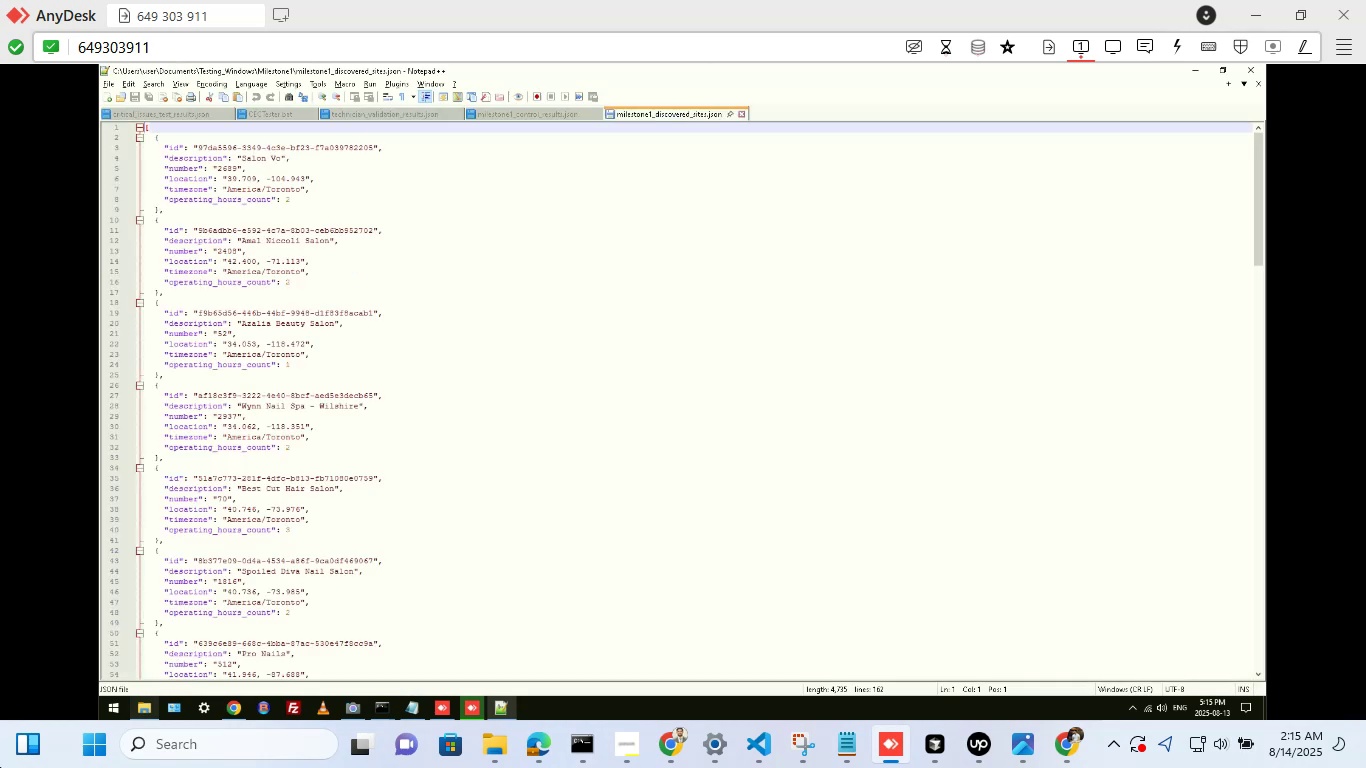 
scroll: coordinate [664, 491], scroll_direction: down, amount: 3.0
 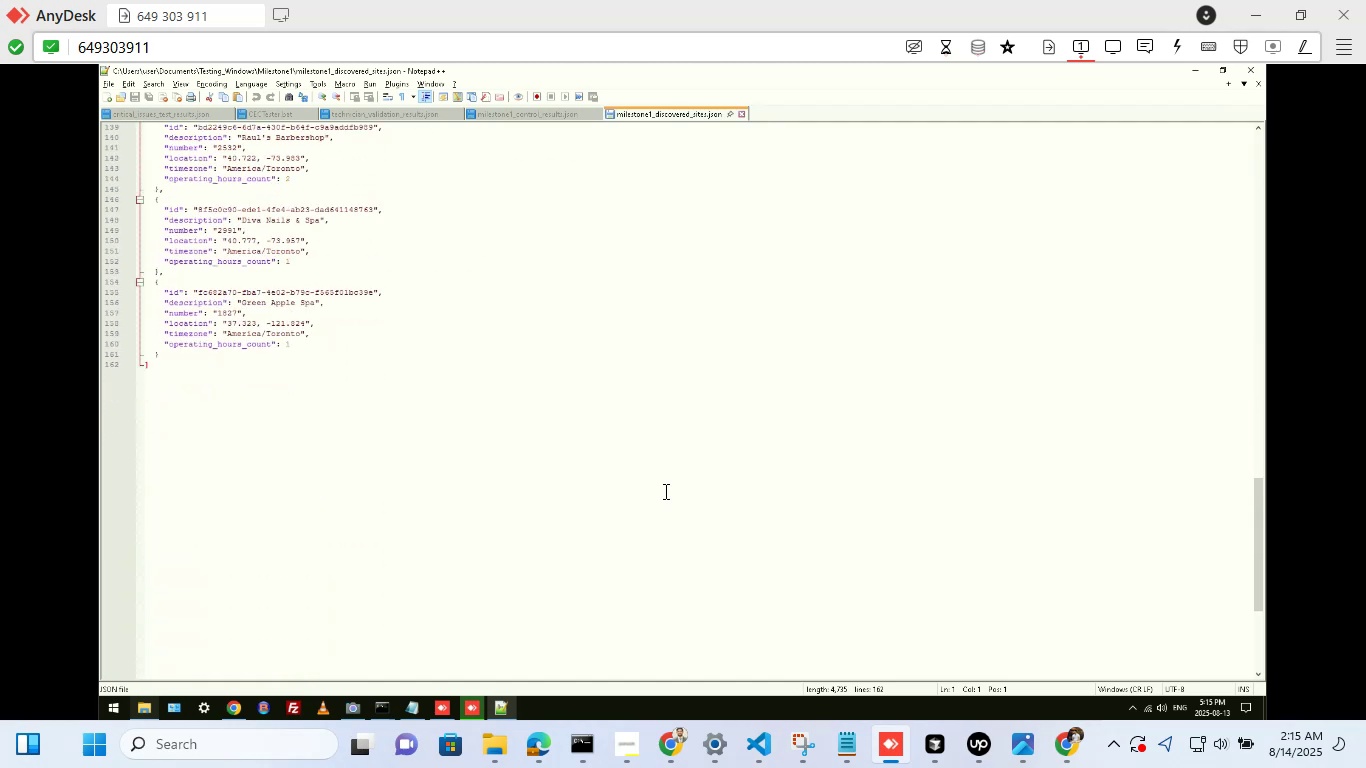 
scroll: coordinate [664, 491], scroll_direction: up, amount: 2.0
 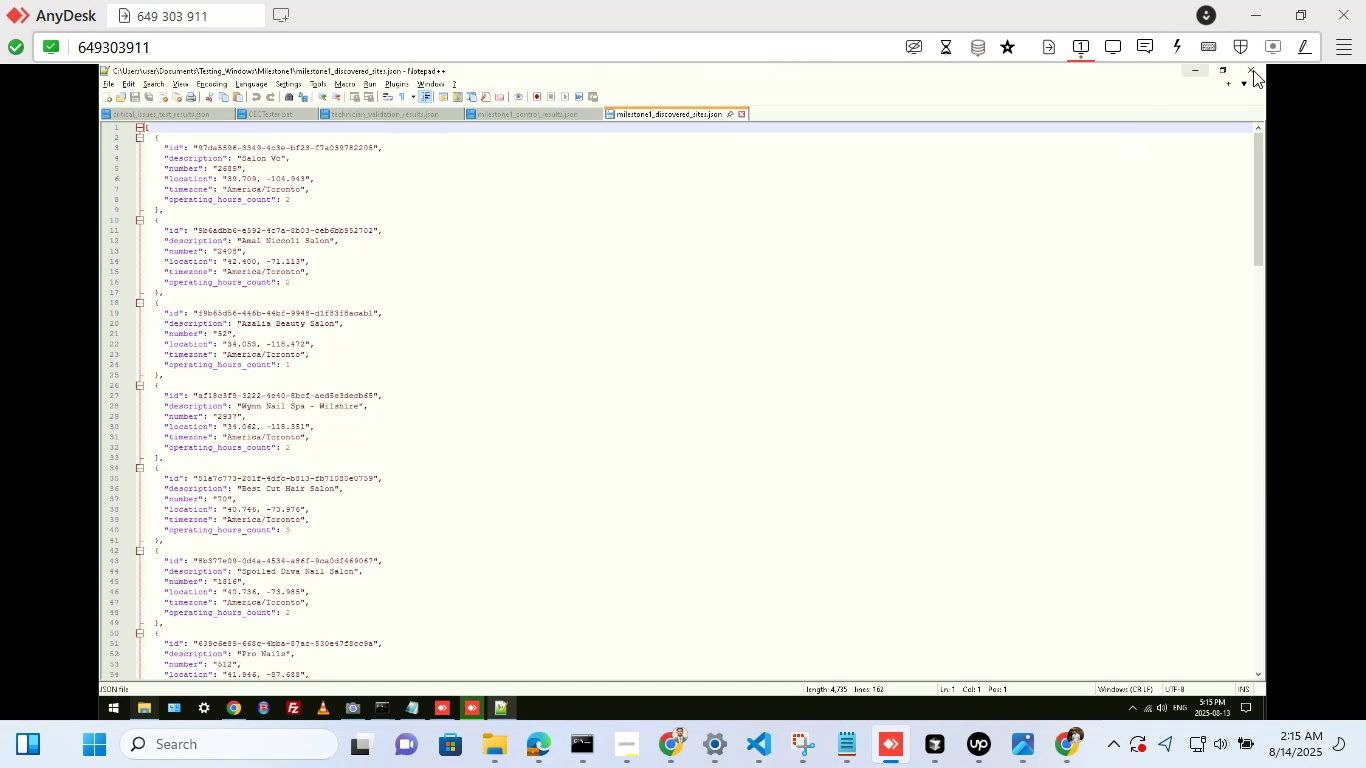 
left_click([1253, 70])
 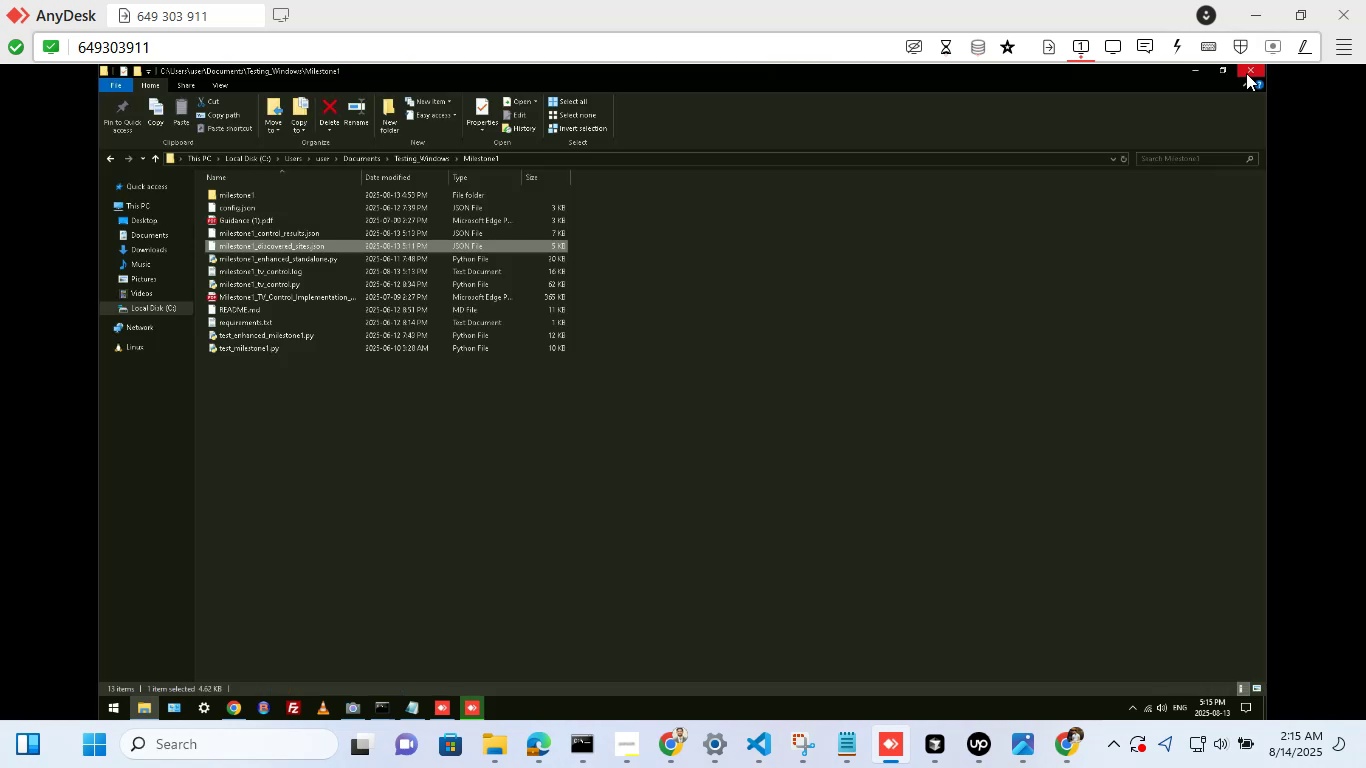 
left_click([822, 387])
 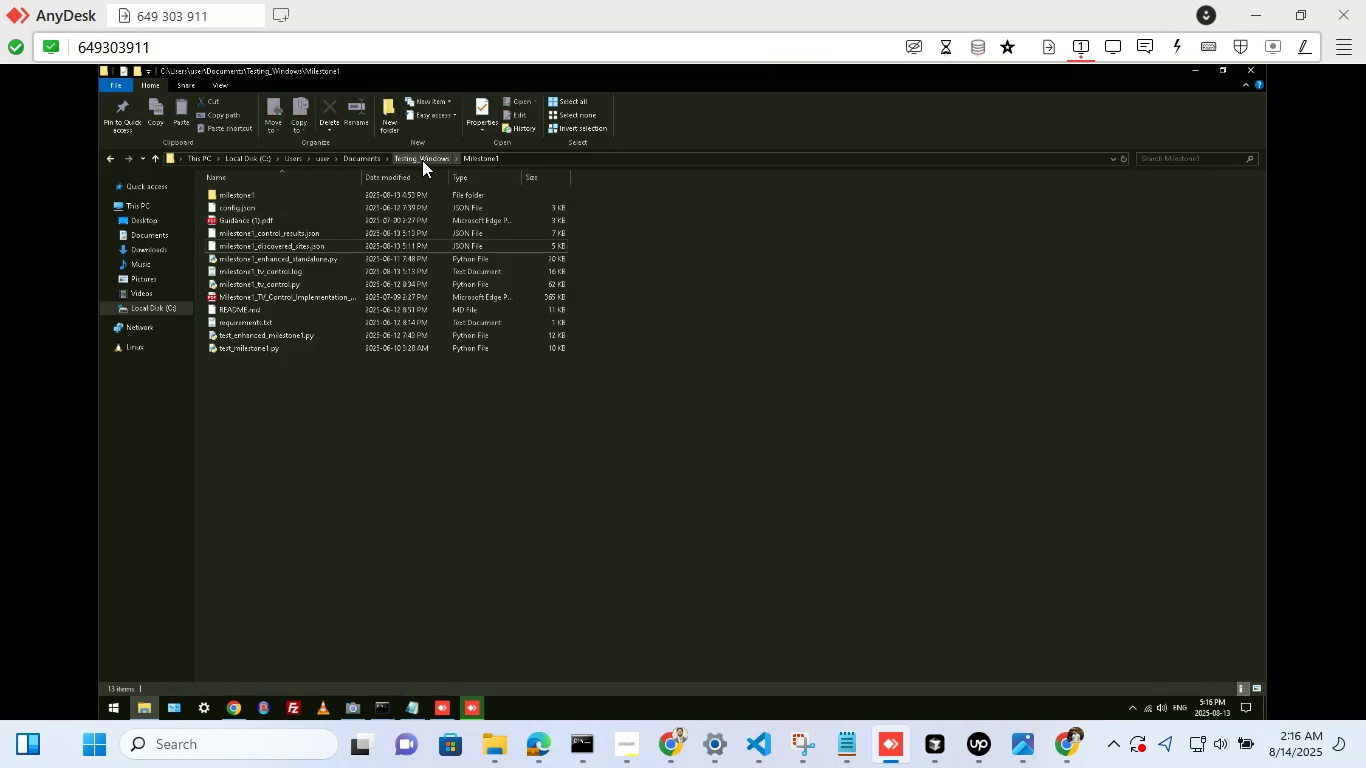 
left_click([422, 160])
 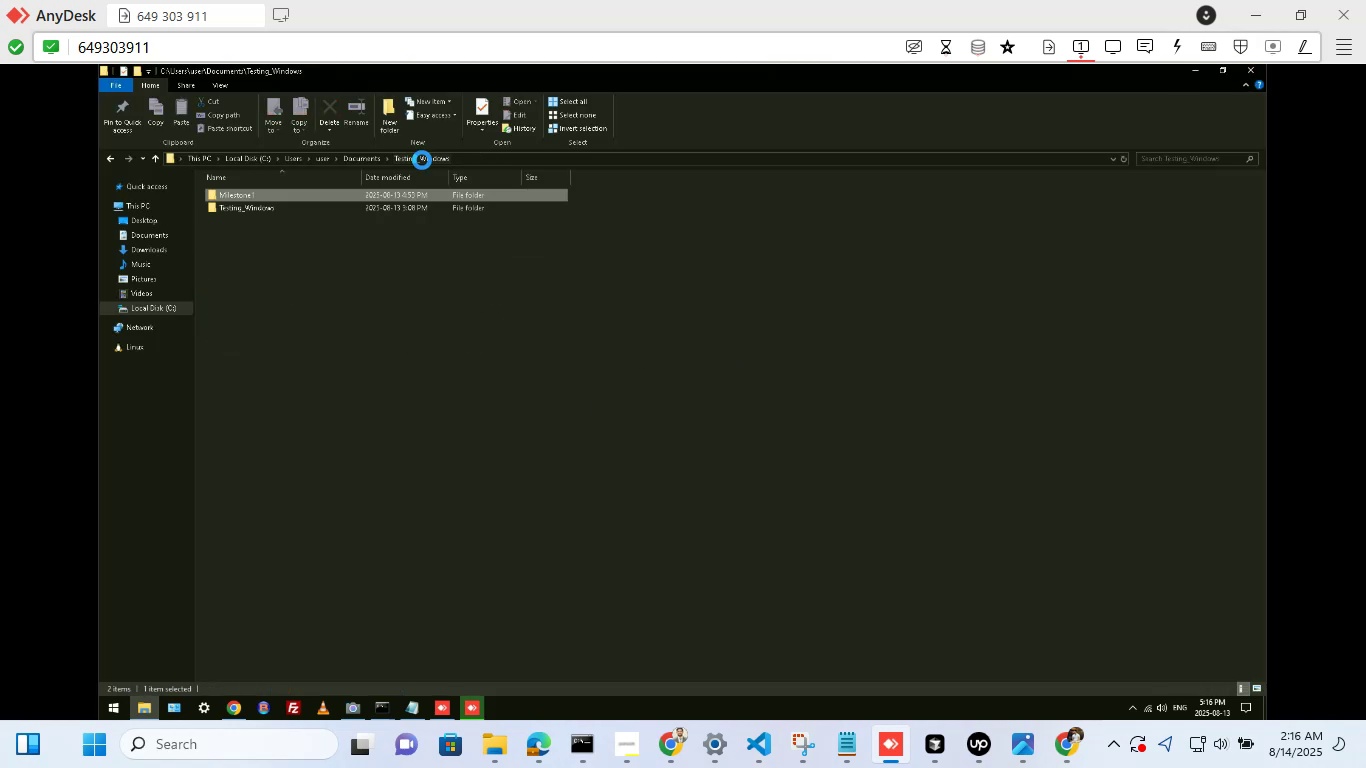 
left_click([369, 388])
 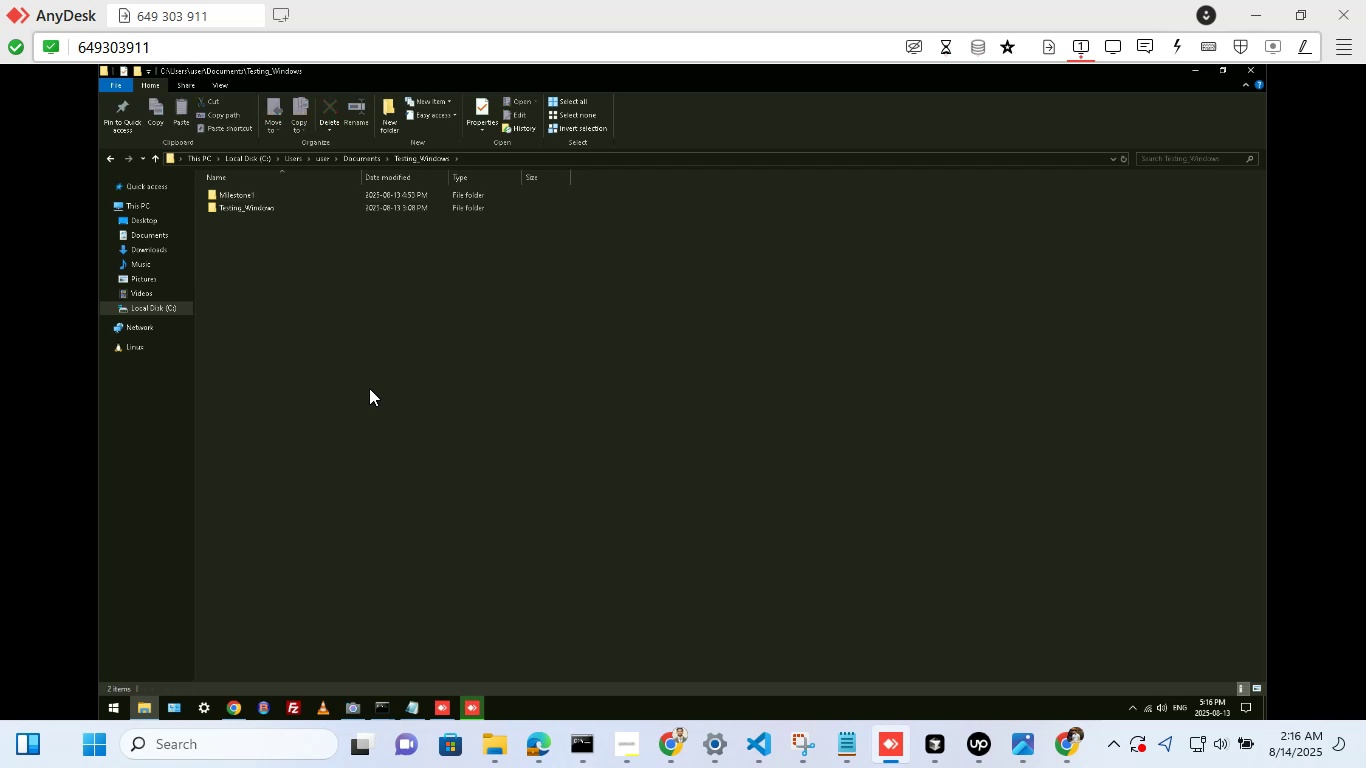 
wait(7.28)
 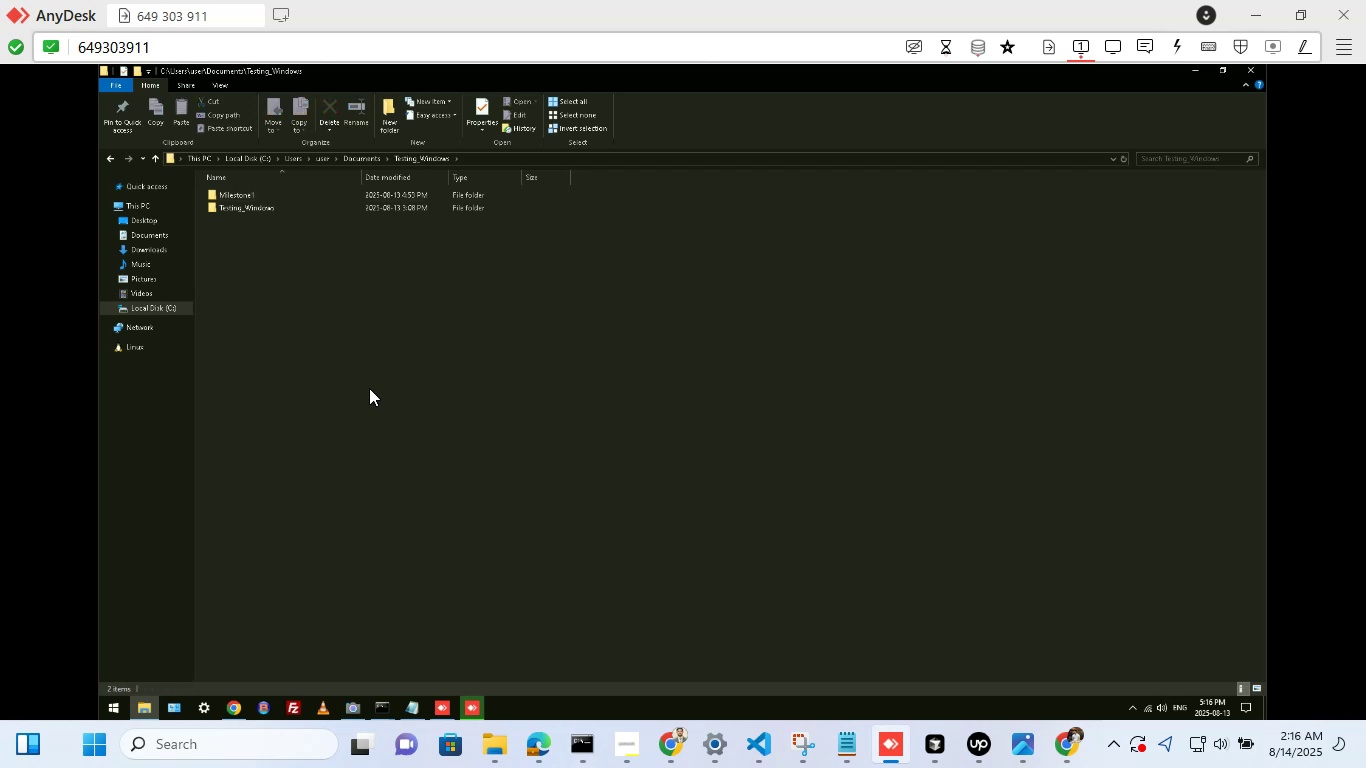 
left_click([309, 275])
 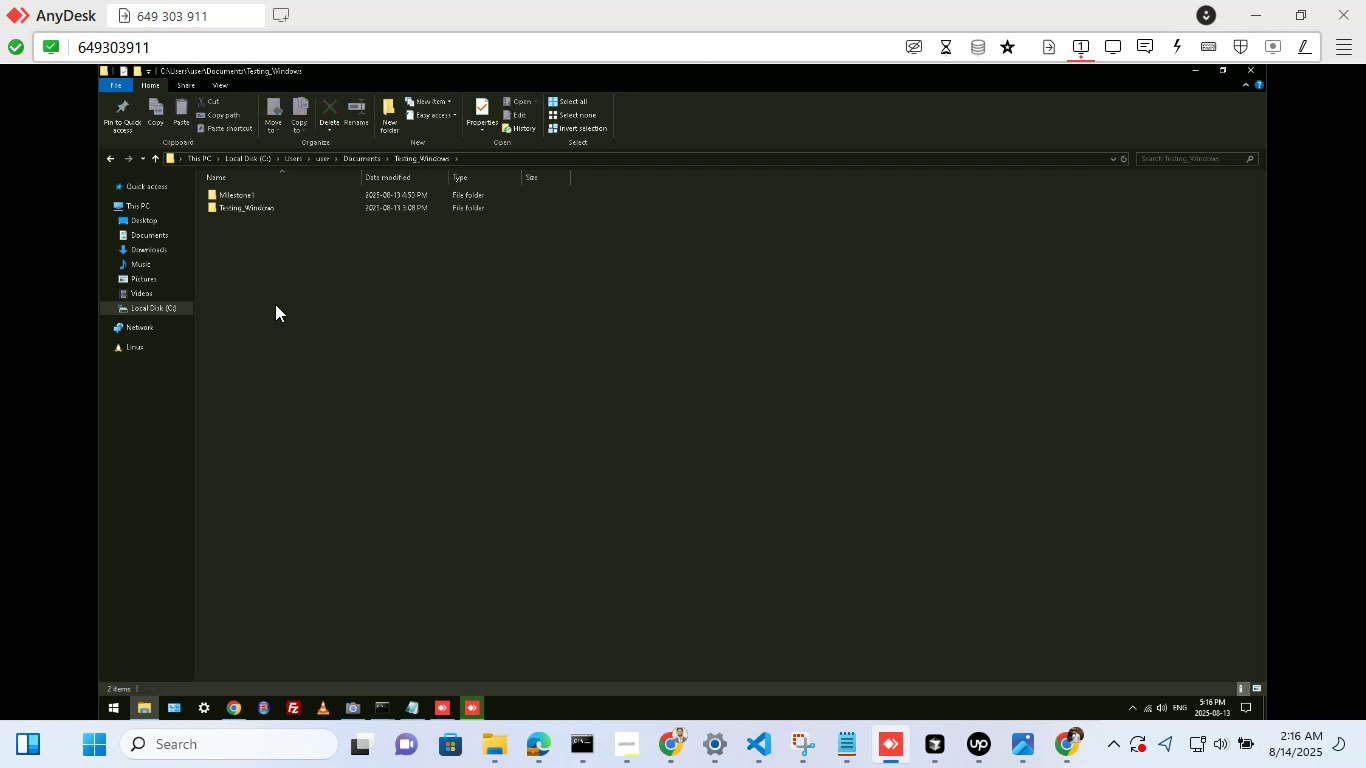 
right_click([280, 296])
 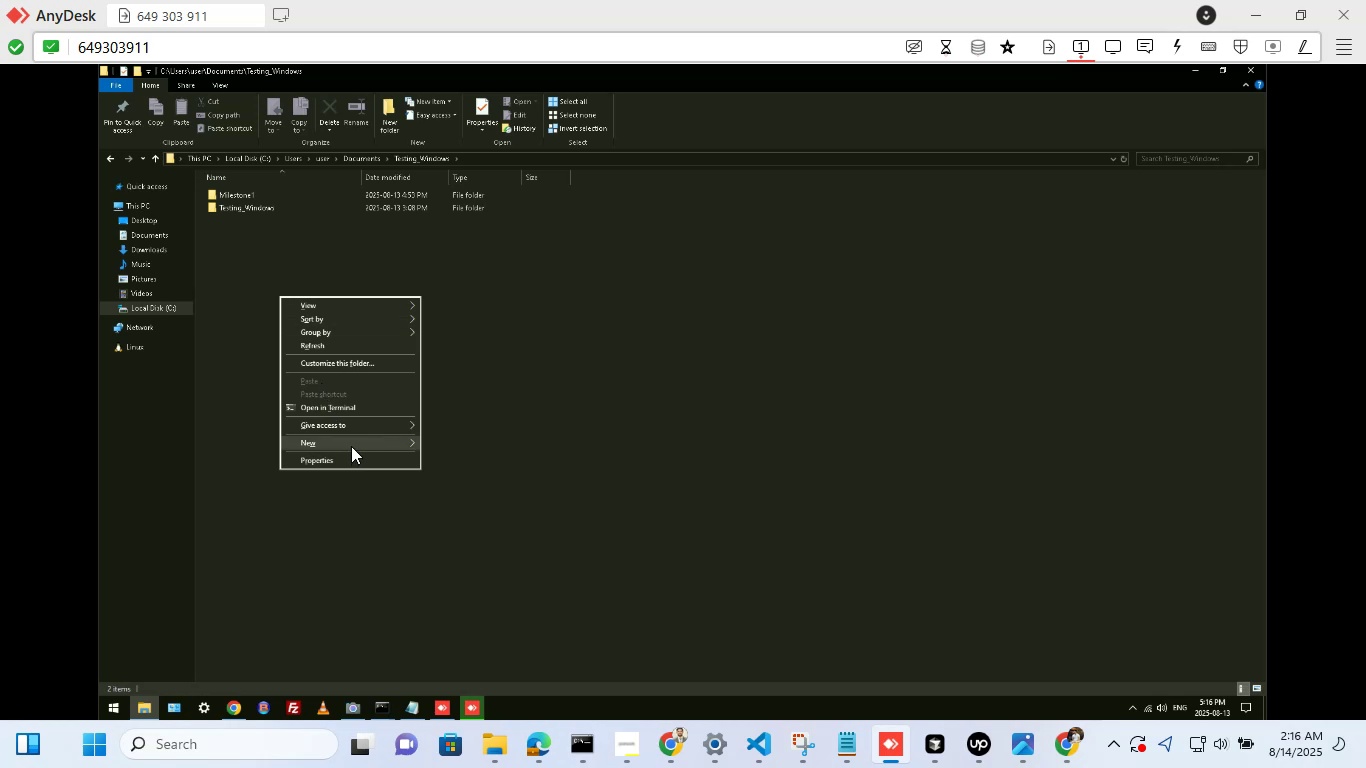 
wait(7.17)
 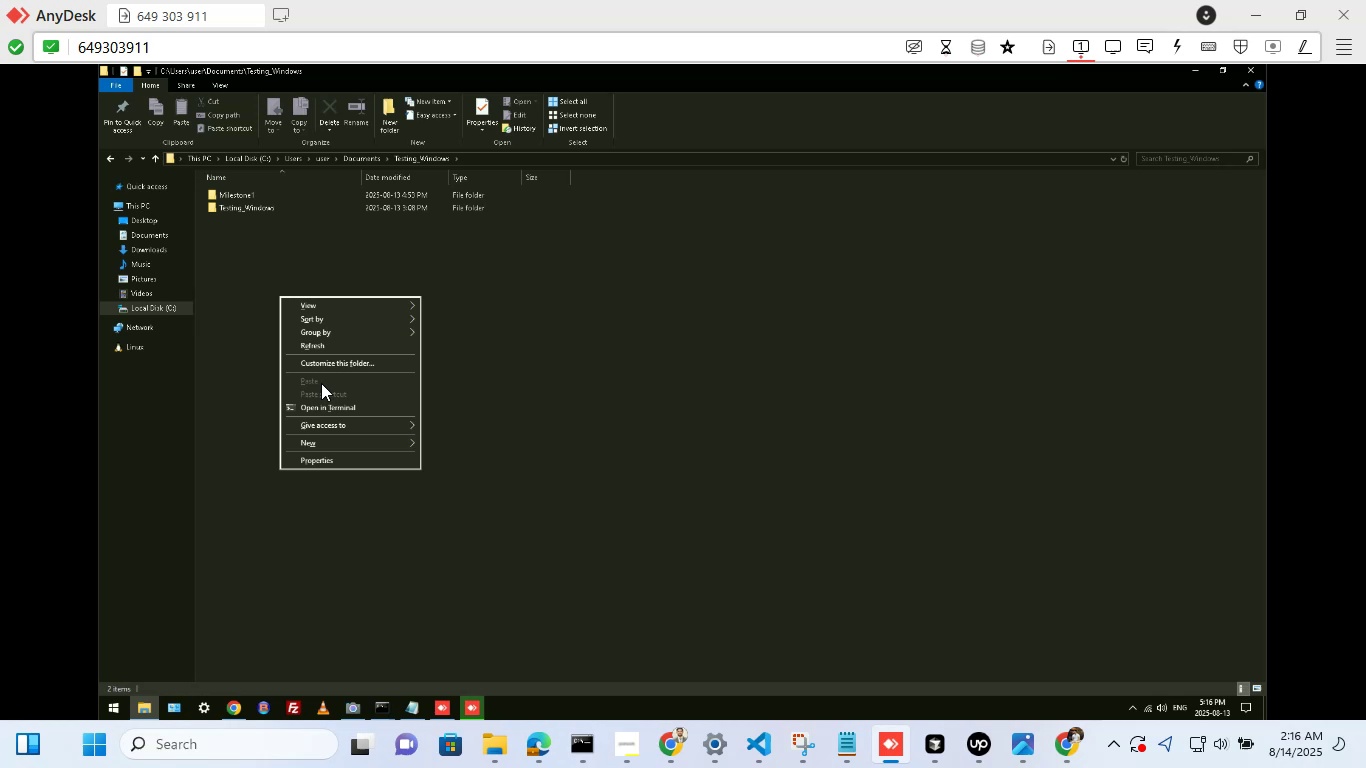 
left_click([463, 437])
 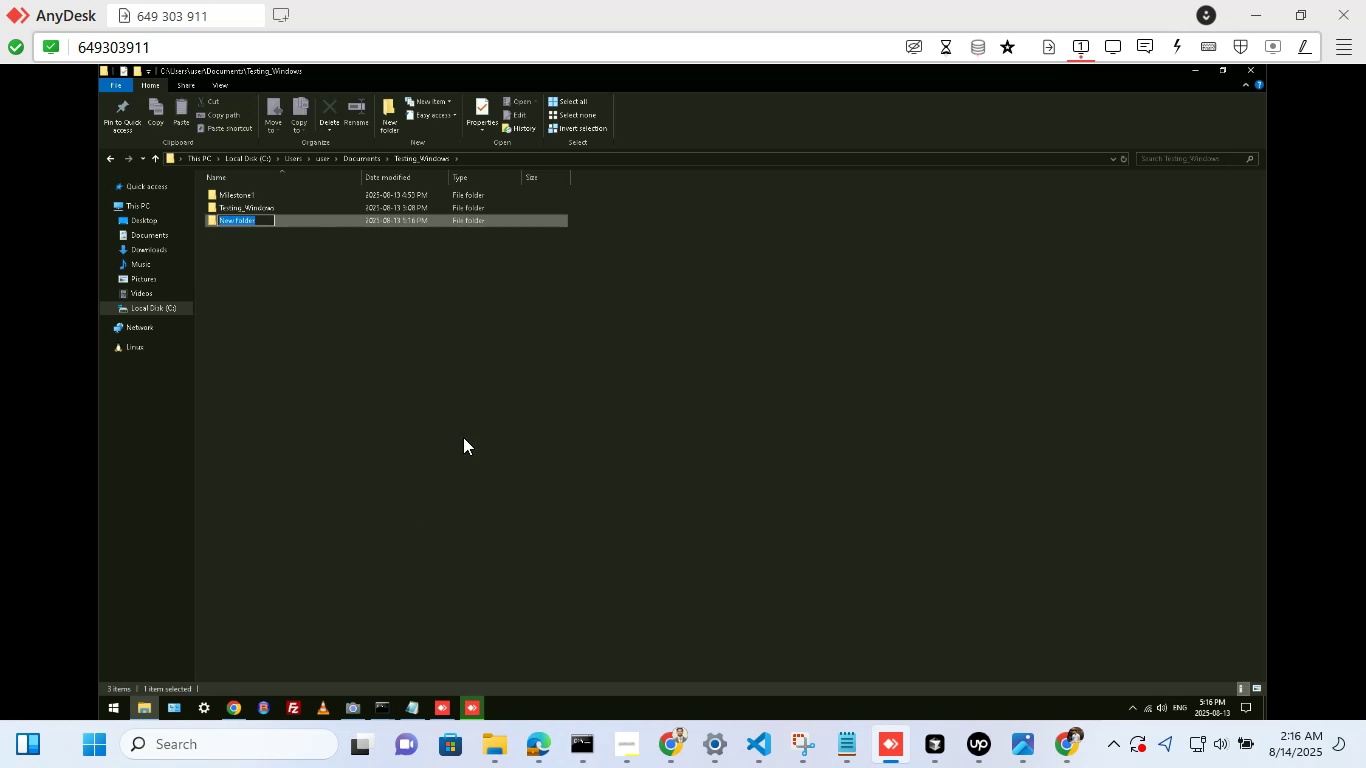 
key(Backspace)
type(Mil)
key(Backspace)
type(ilestone2)
 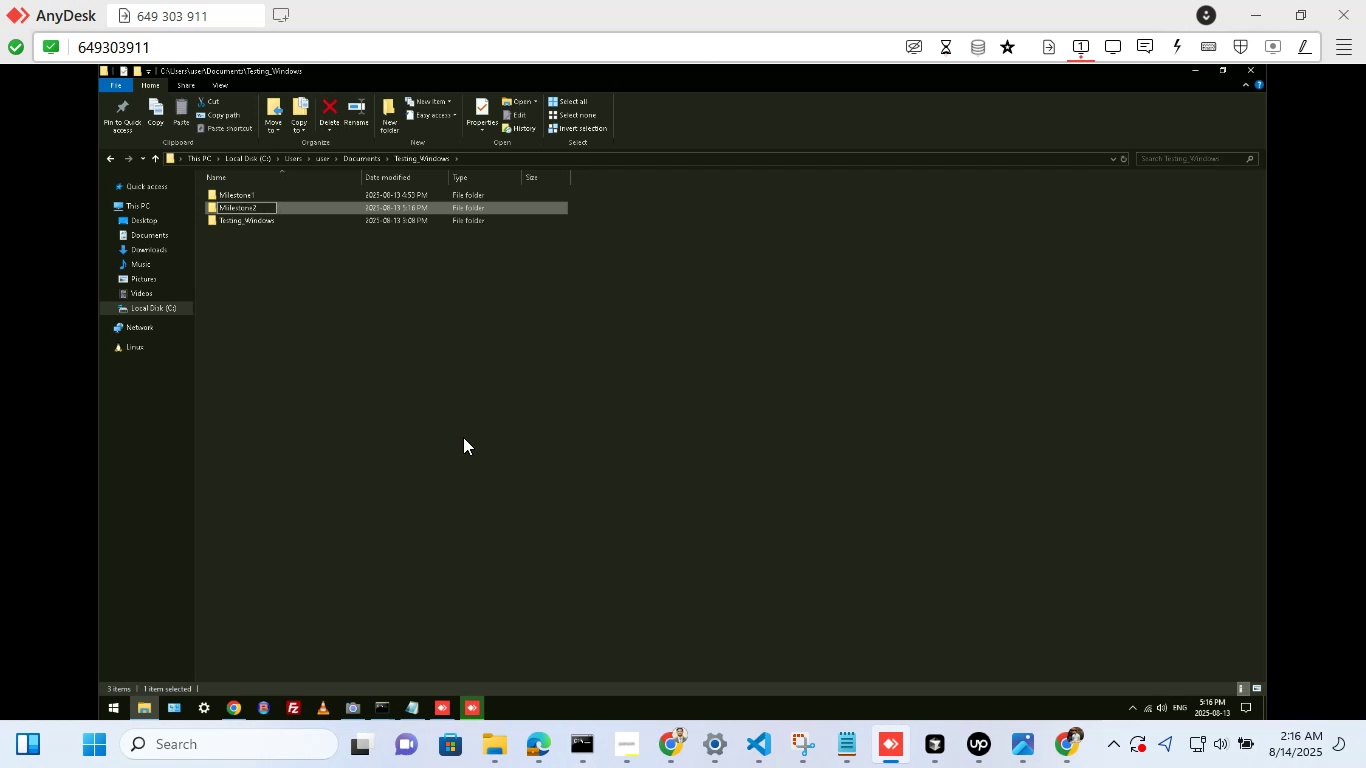 
left_click([463, 437])
 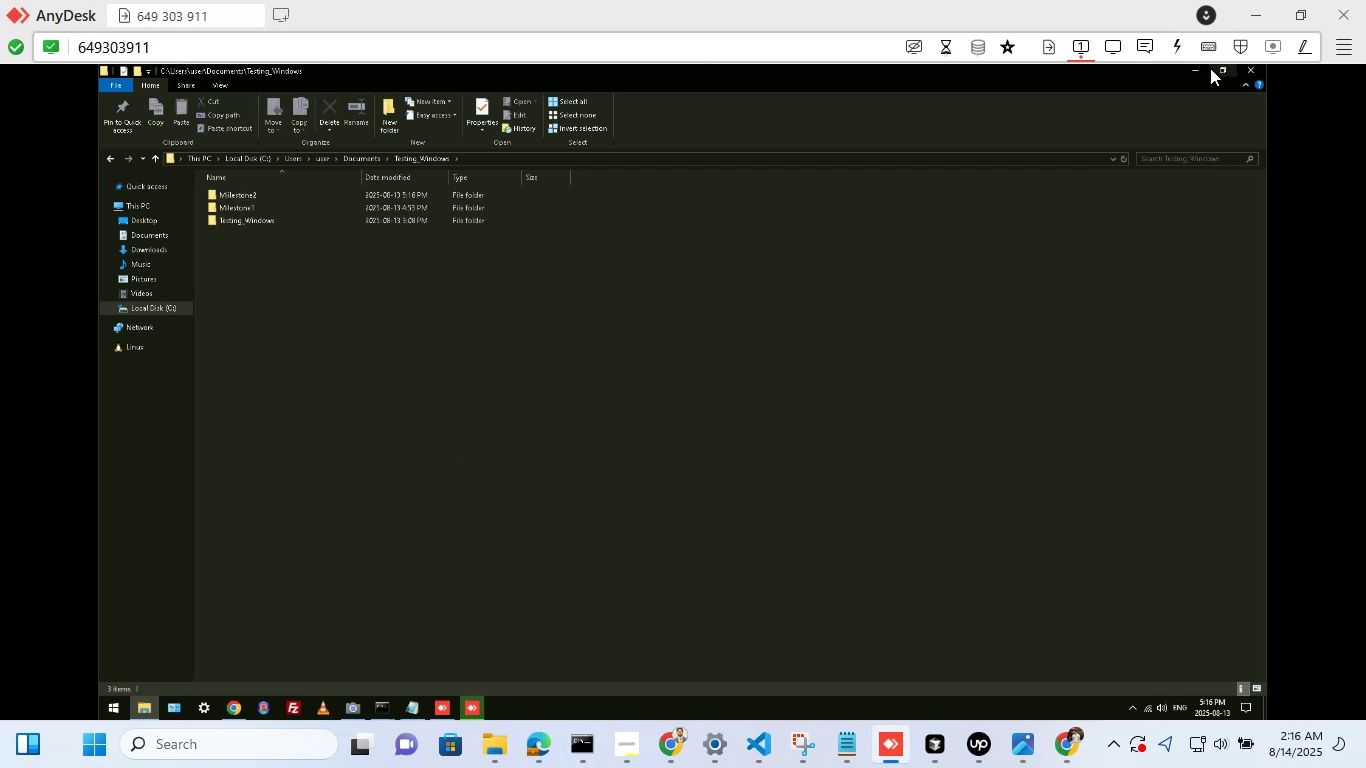 
left_click([1201, 68])
 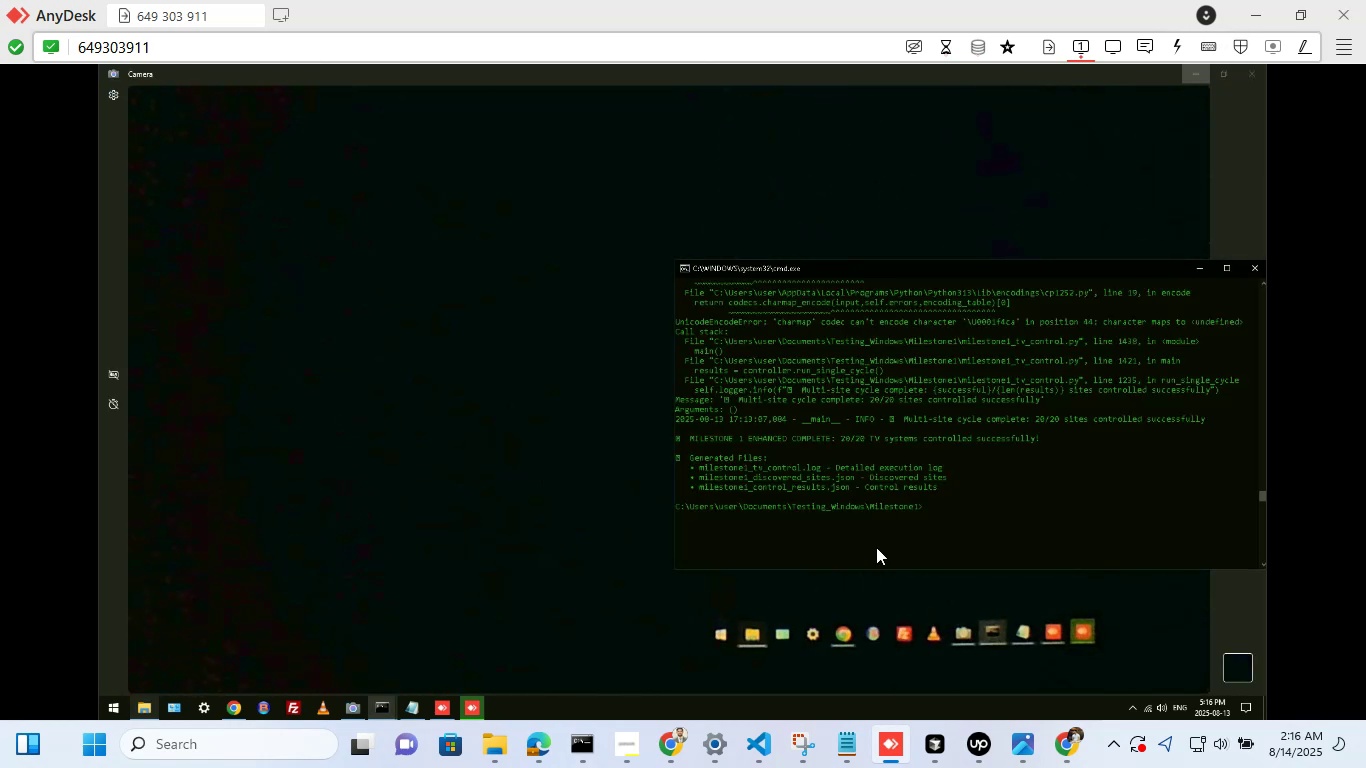 
left_click([978, 501])
 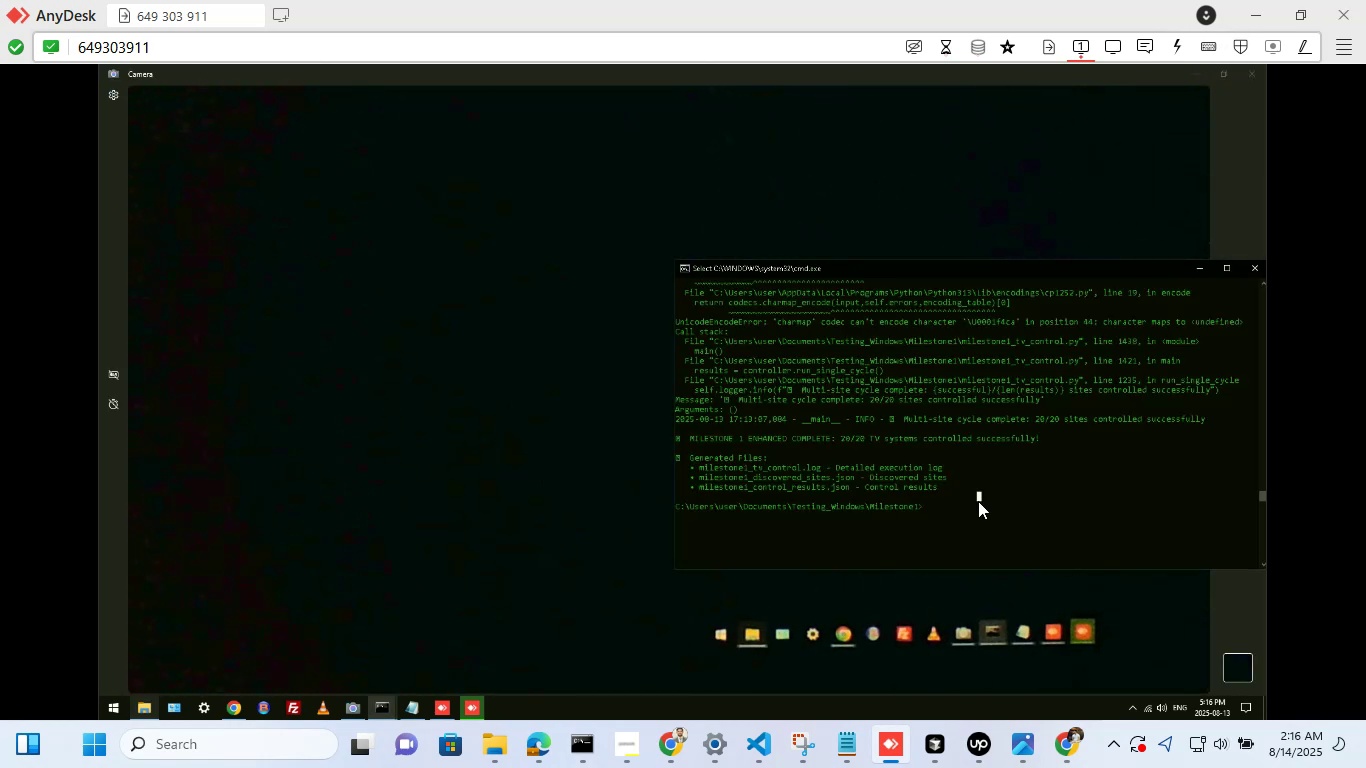 
type(cls)
 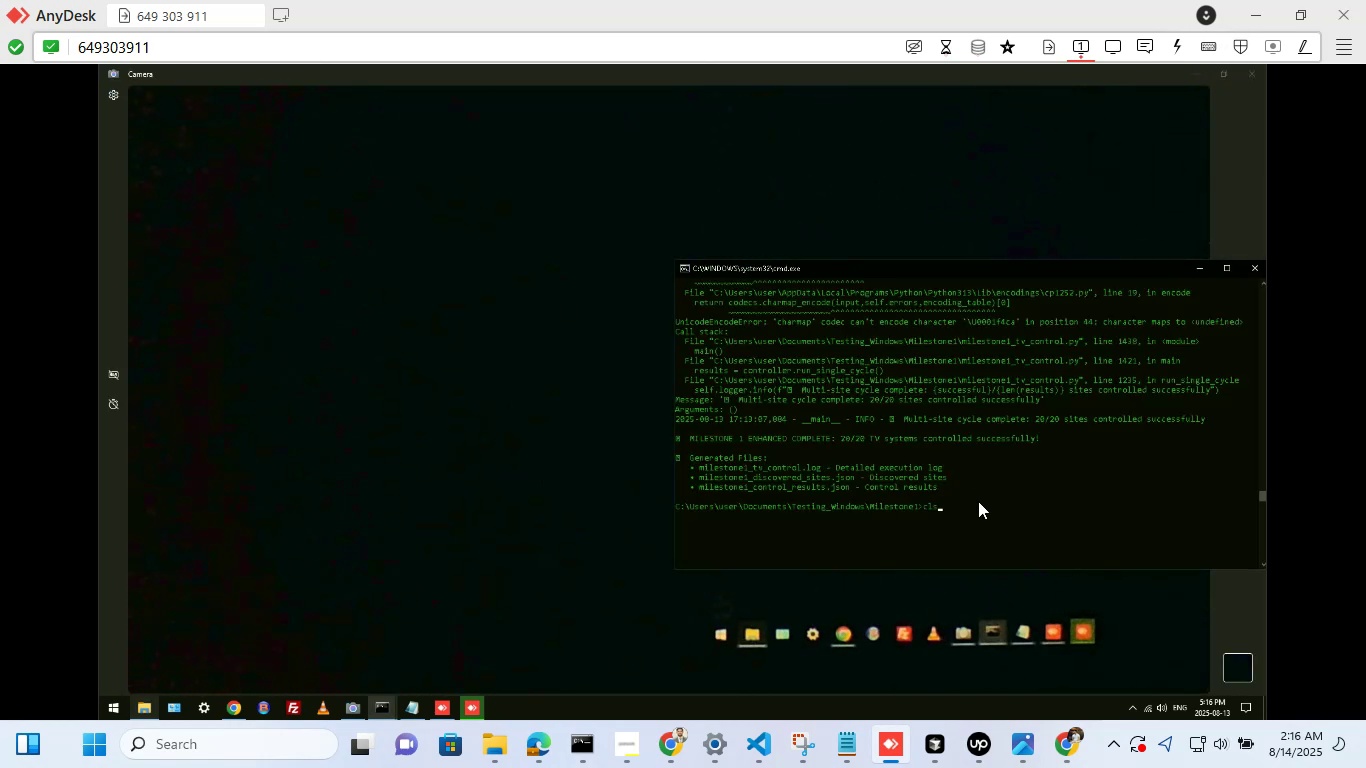 
key(Enter)
 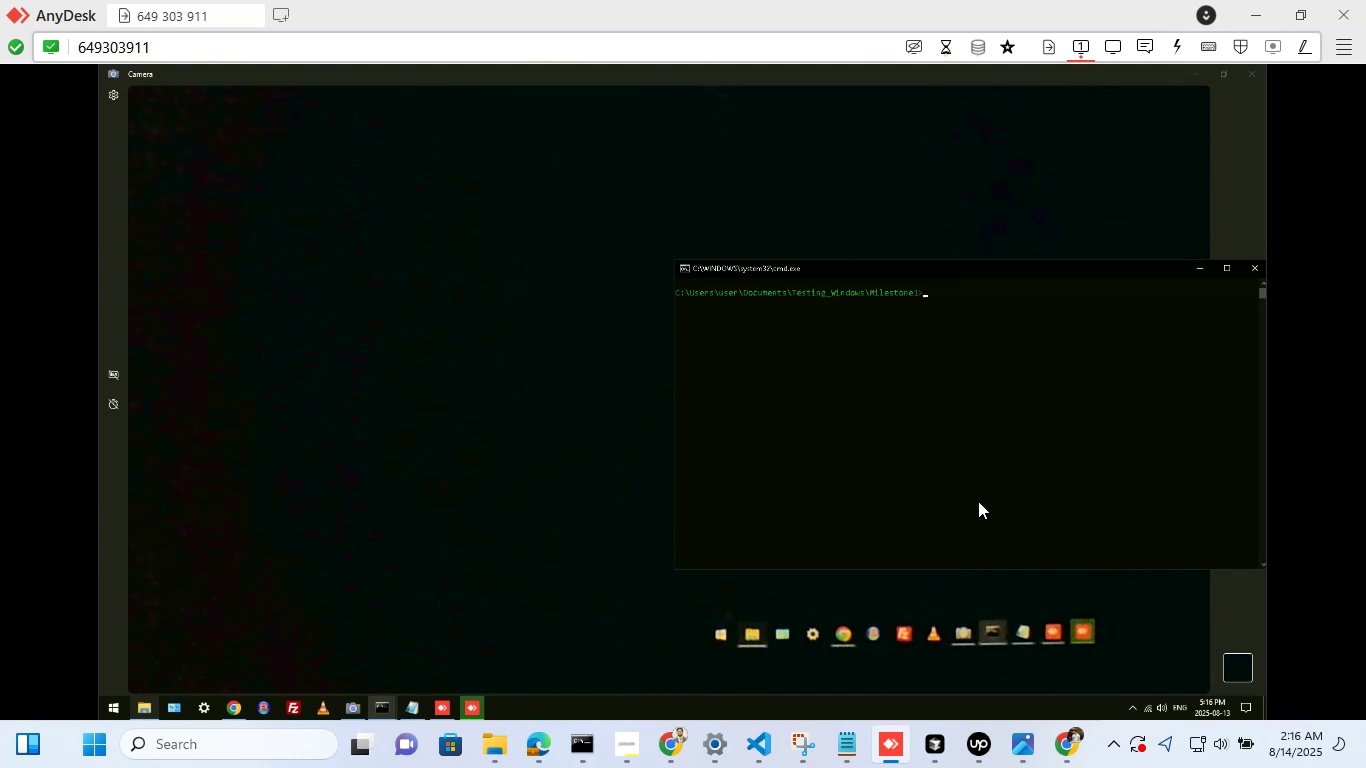 
wait(9.49)
 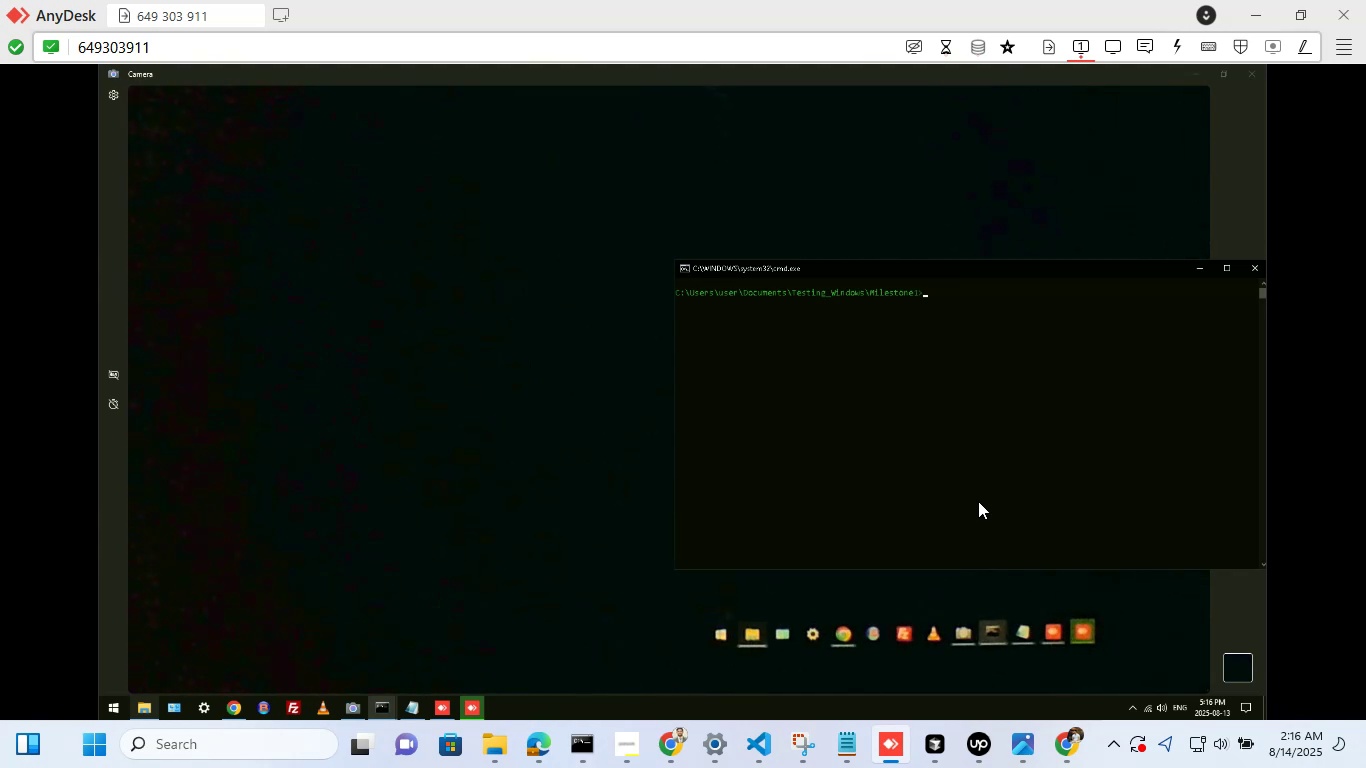 
left_click([1049, 43])
 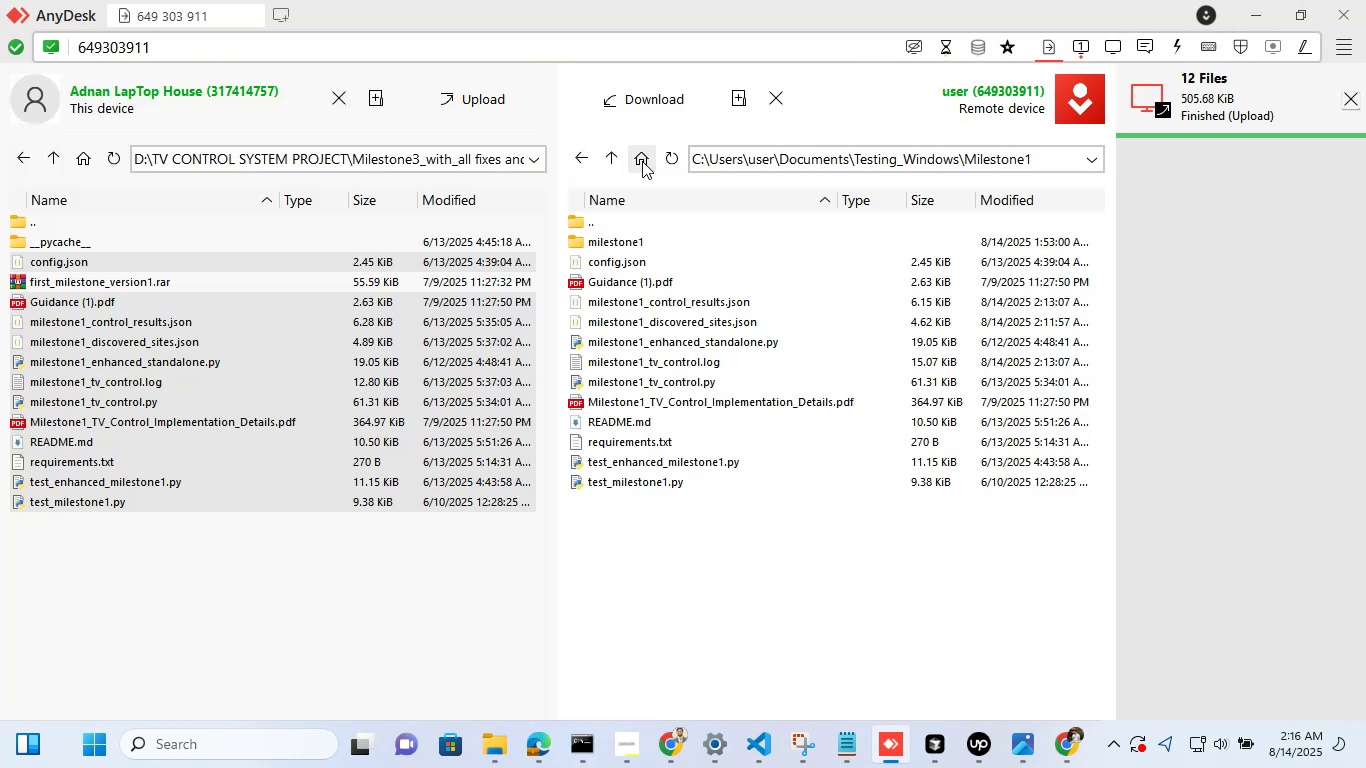 
left_click([595, 161])
 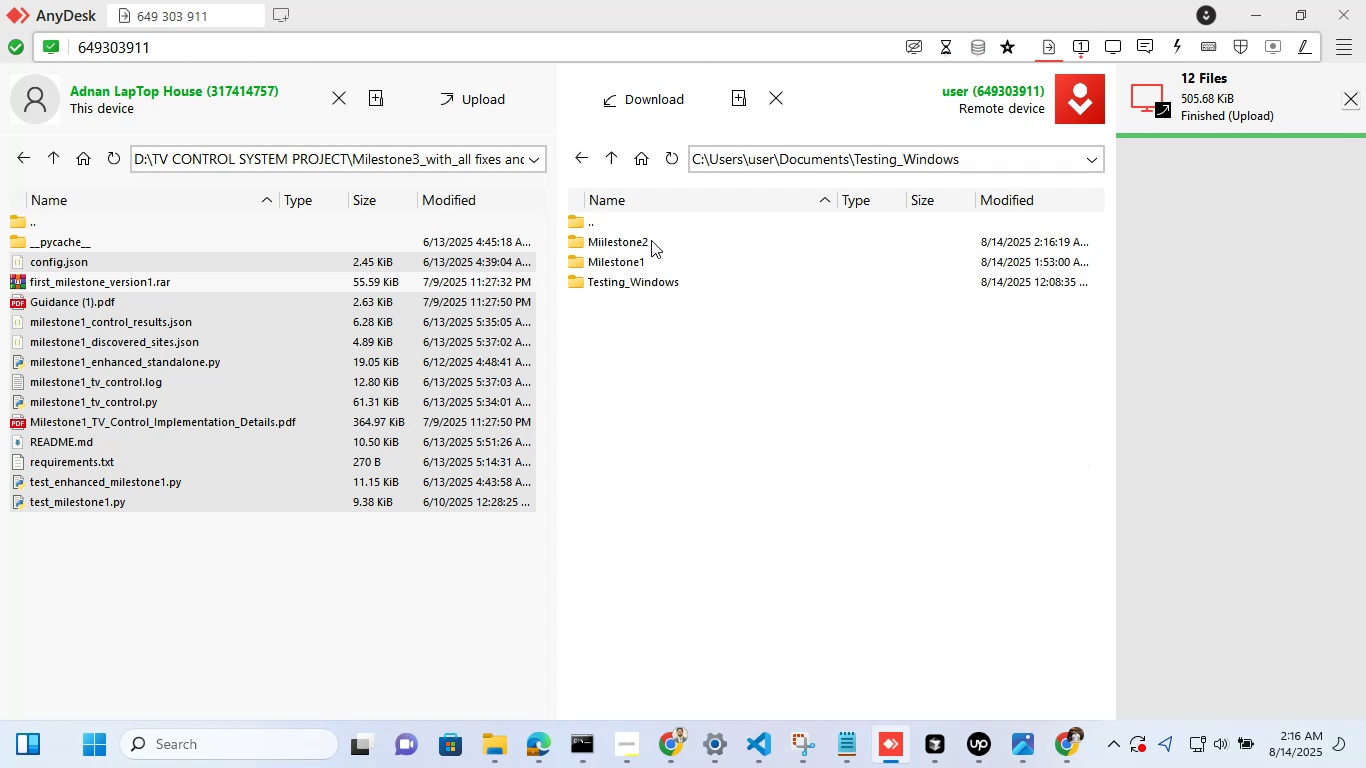 
left_click([649, 240])
 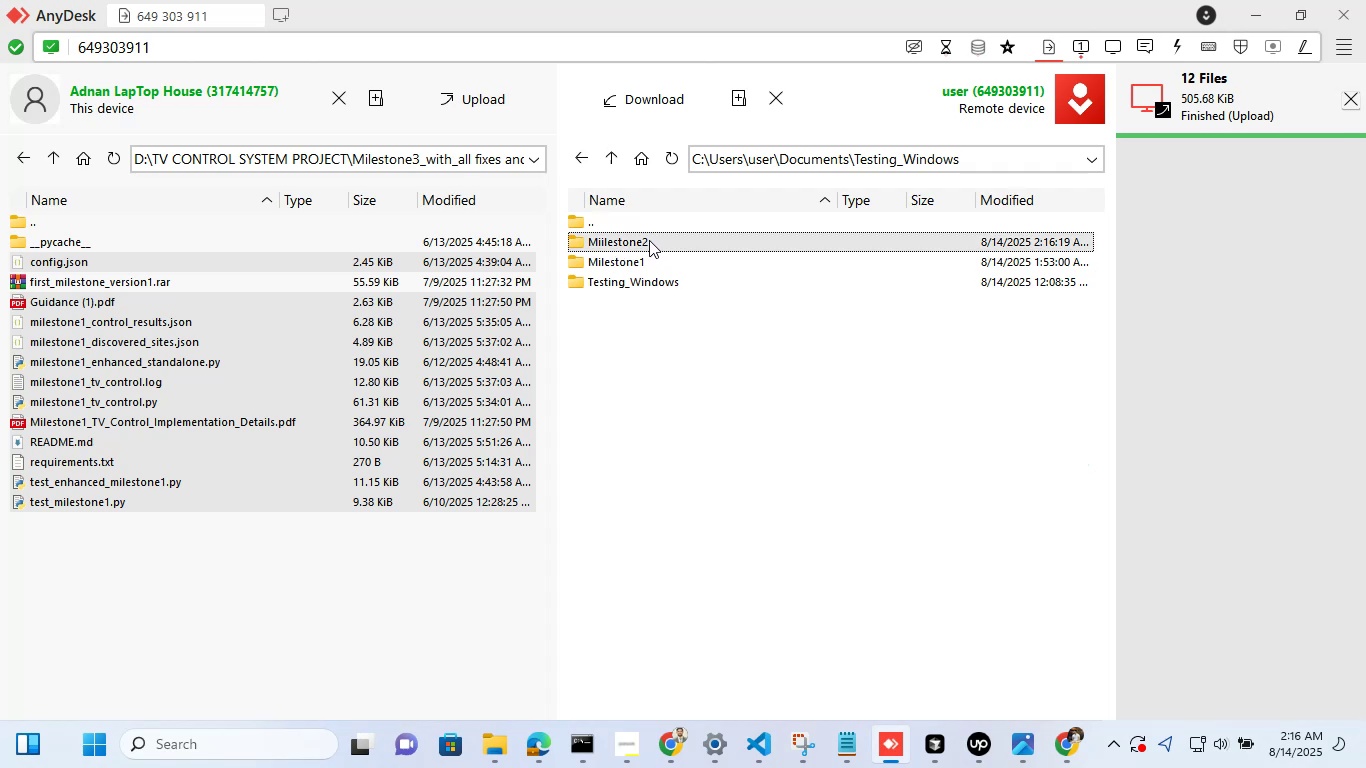 
right_click([649, 240])
 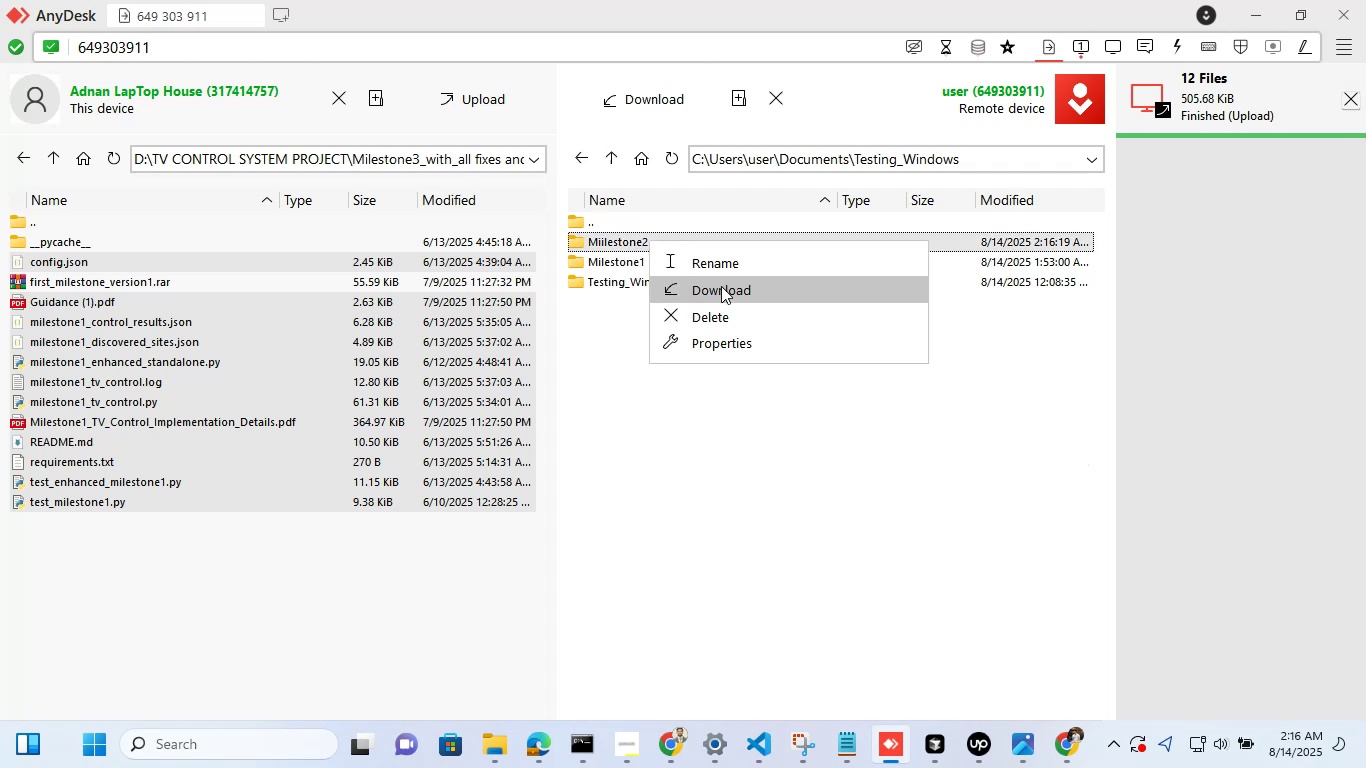 
left_click([718, 269])
 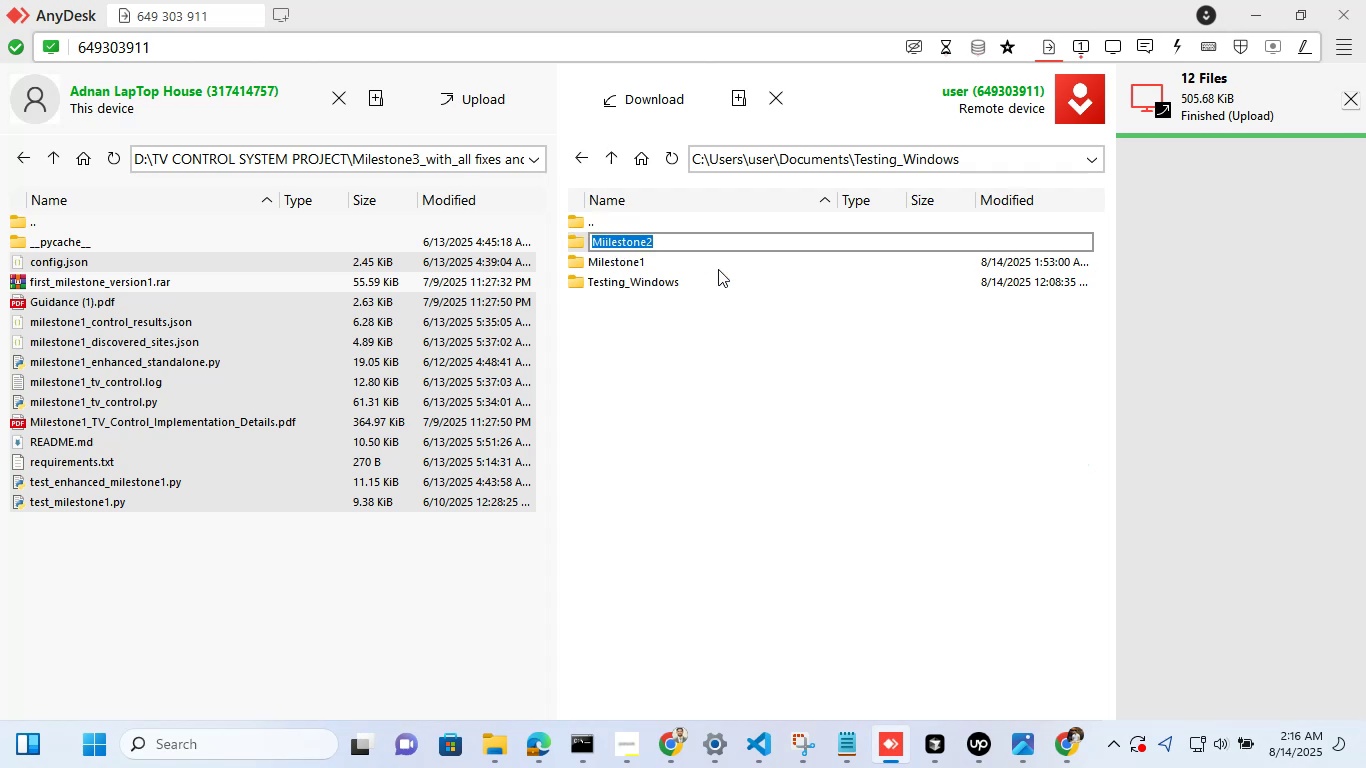 
key(ArrowLeft)
 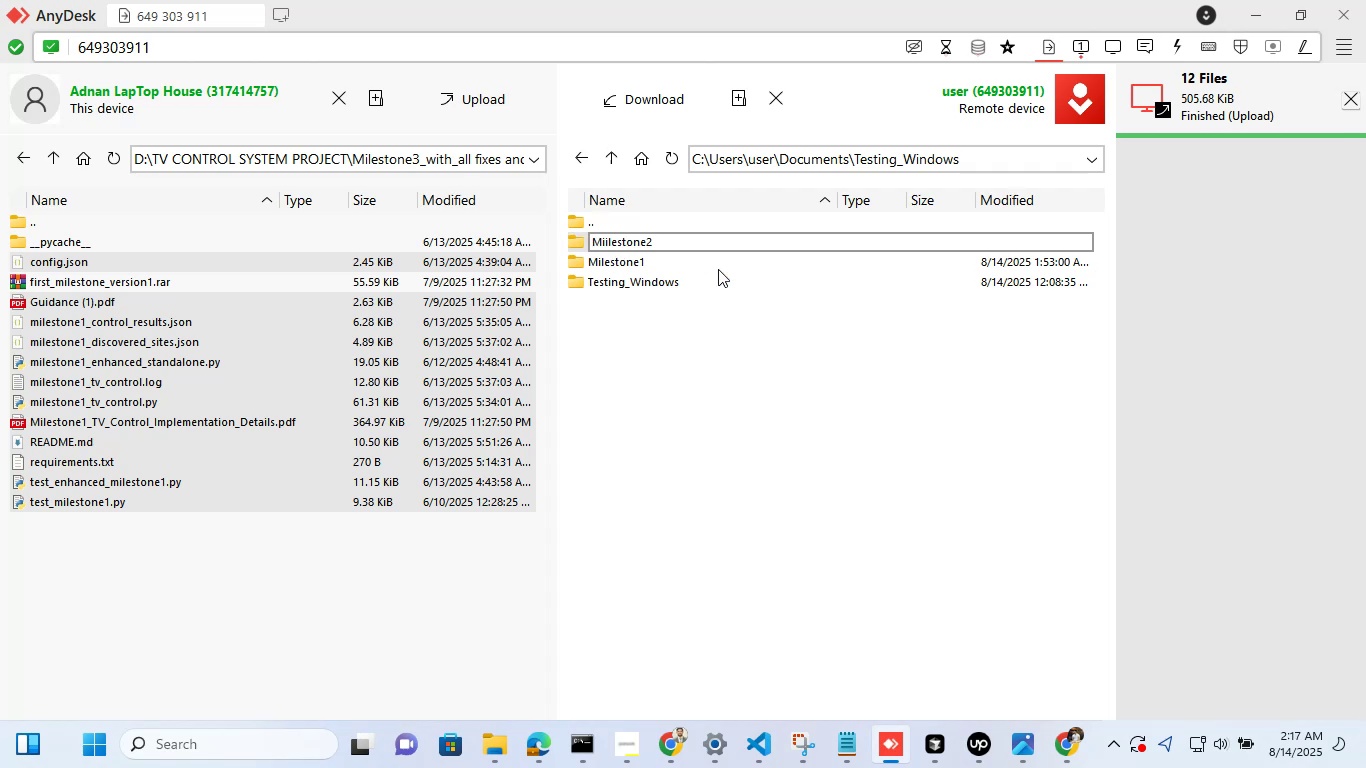 
key(ArrowRight)
 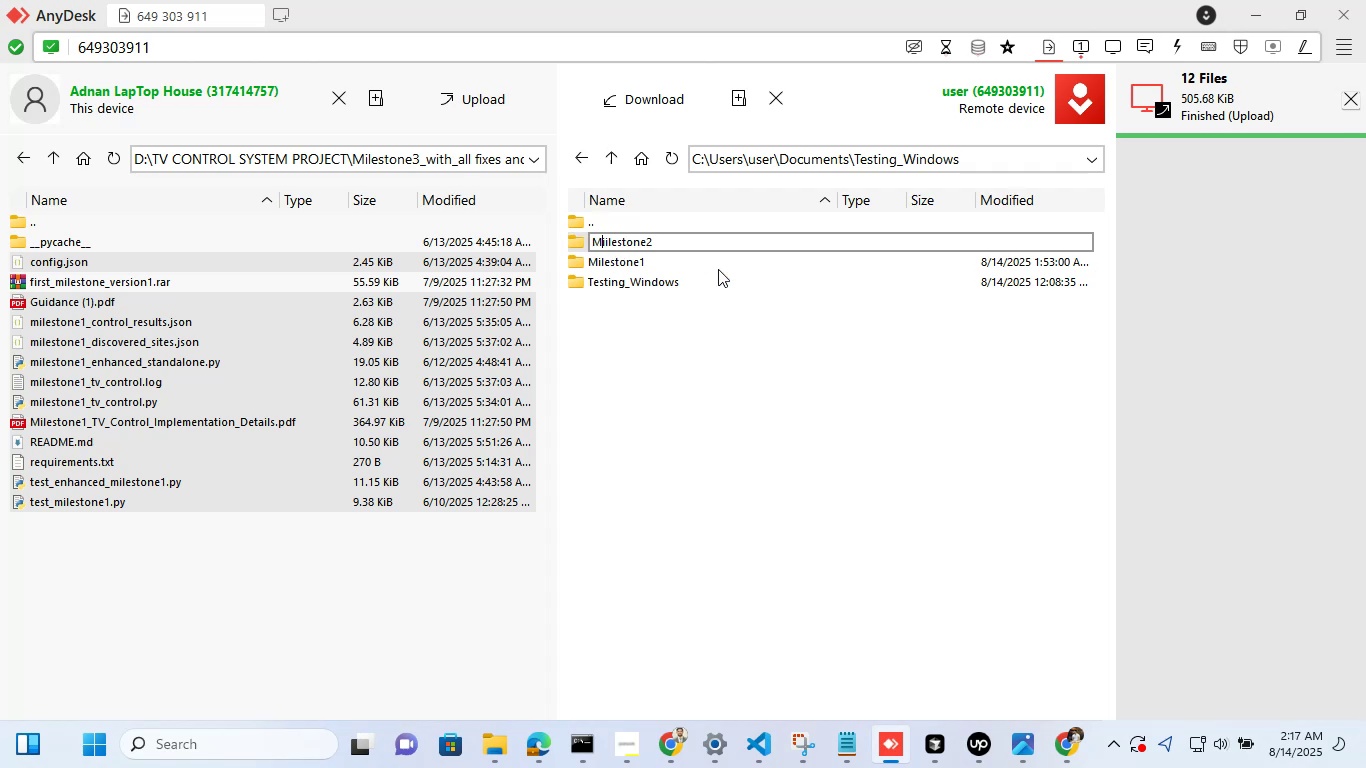 
key(ArrowRight)
 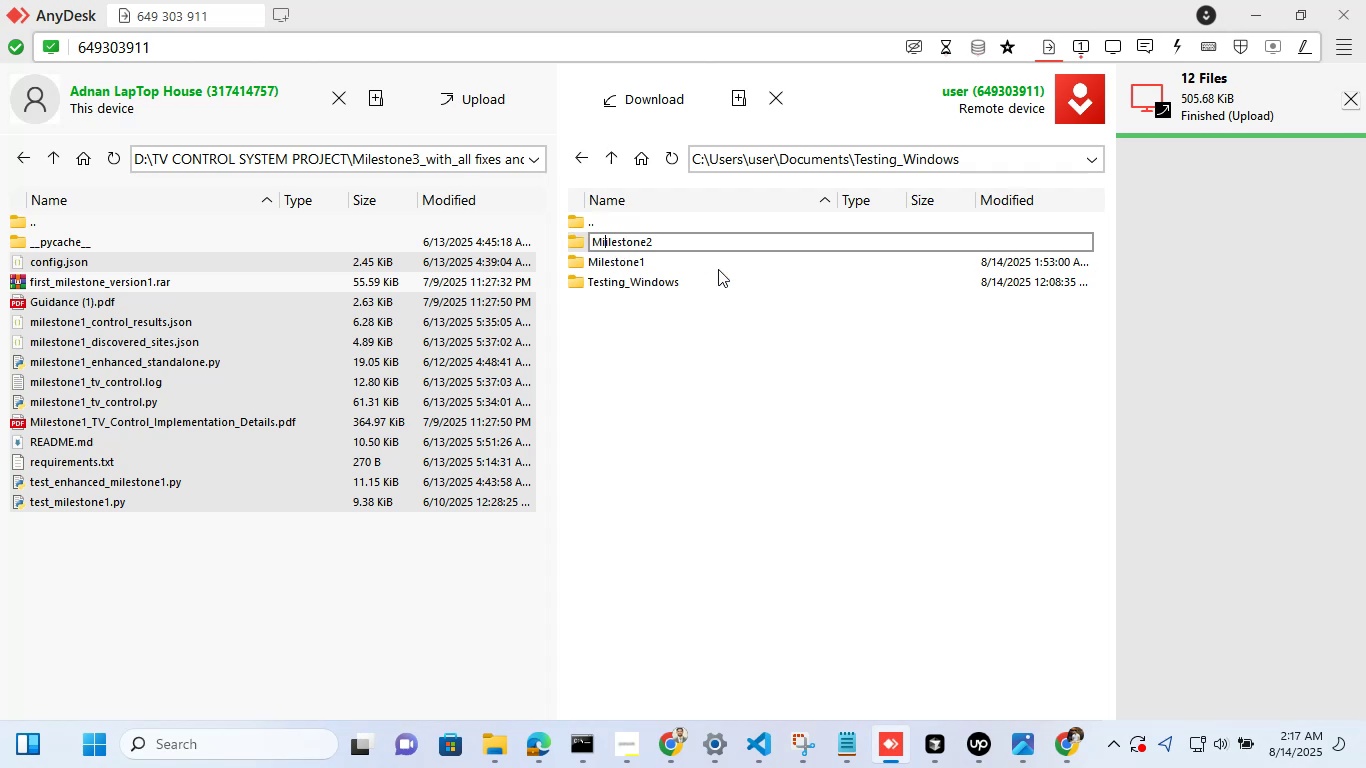 
key(Backspace)
 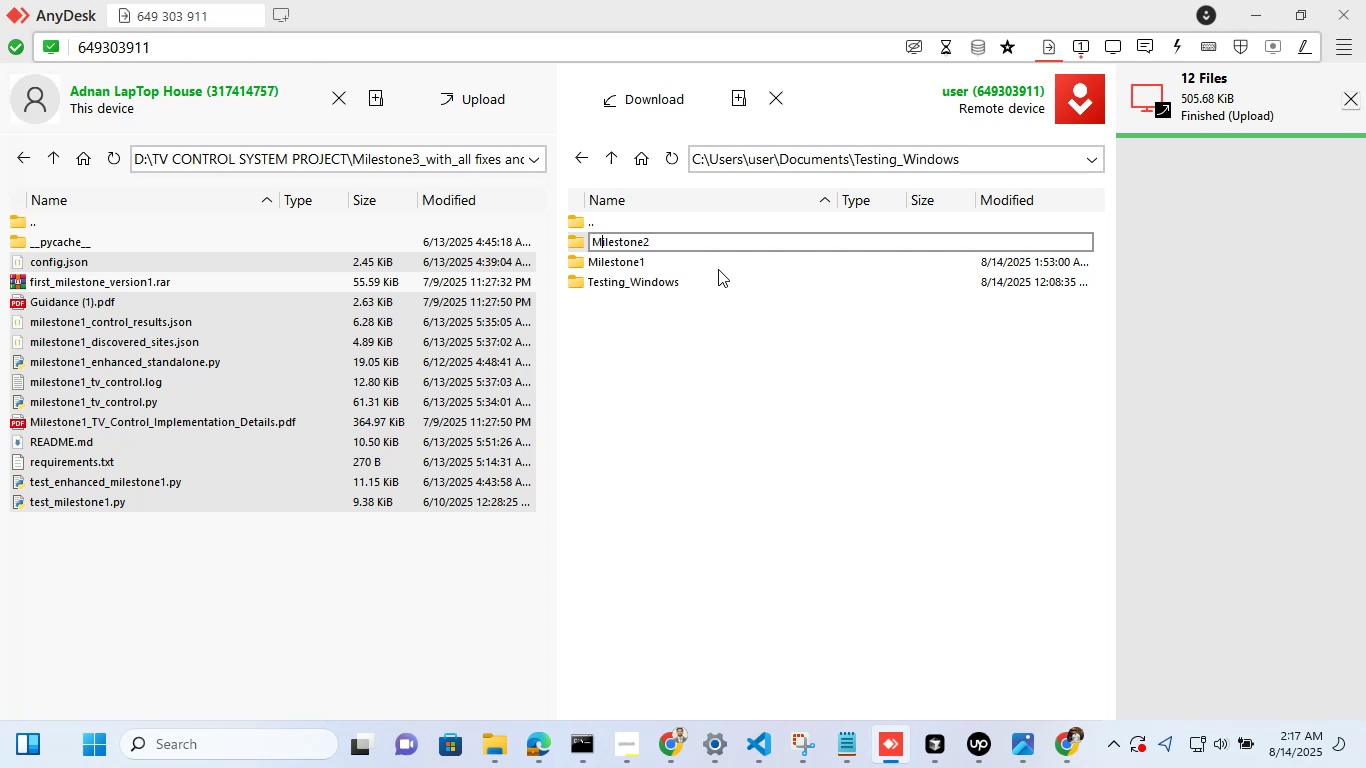 
left_click([744, 350])
 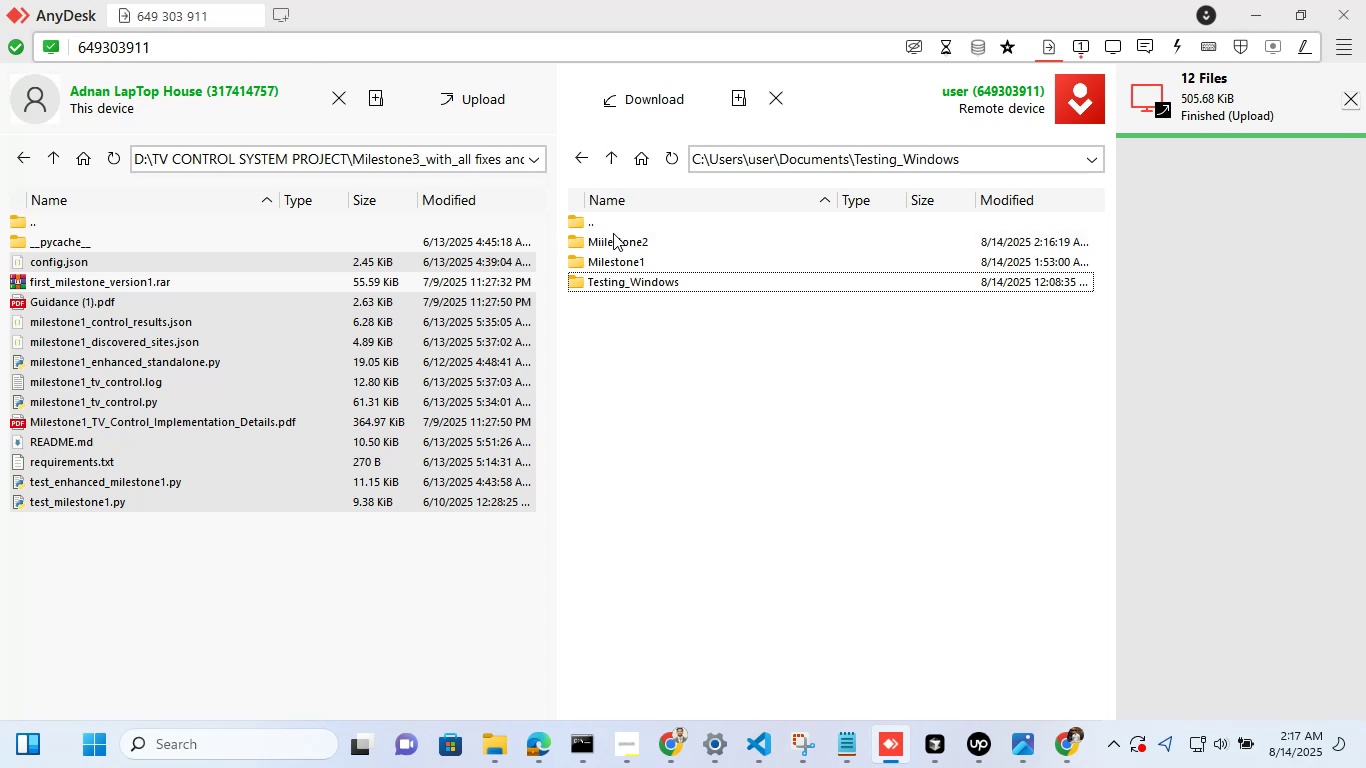 
left_click([602, 241])
 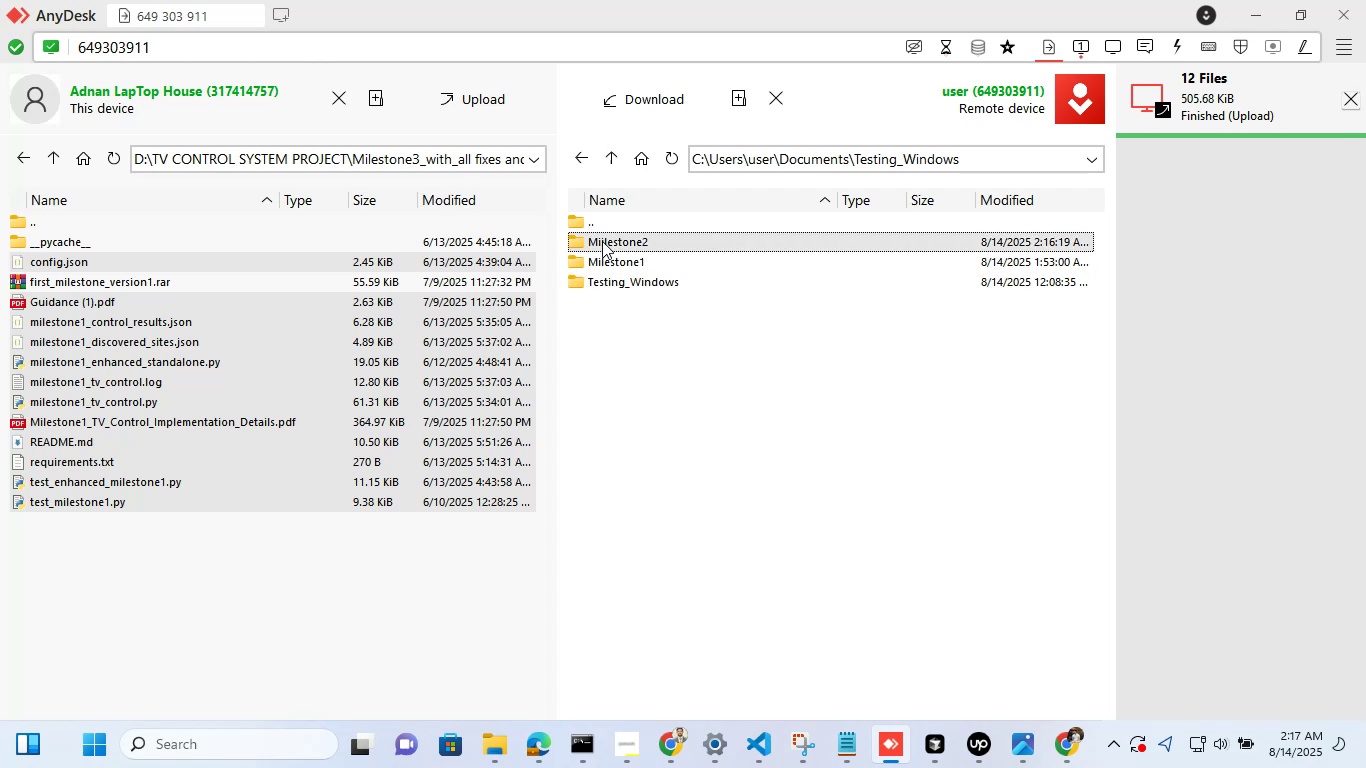 
right_click([602, 241])
 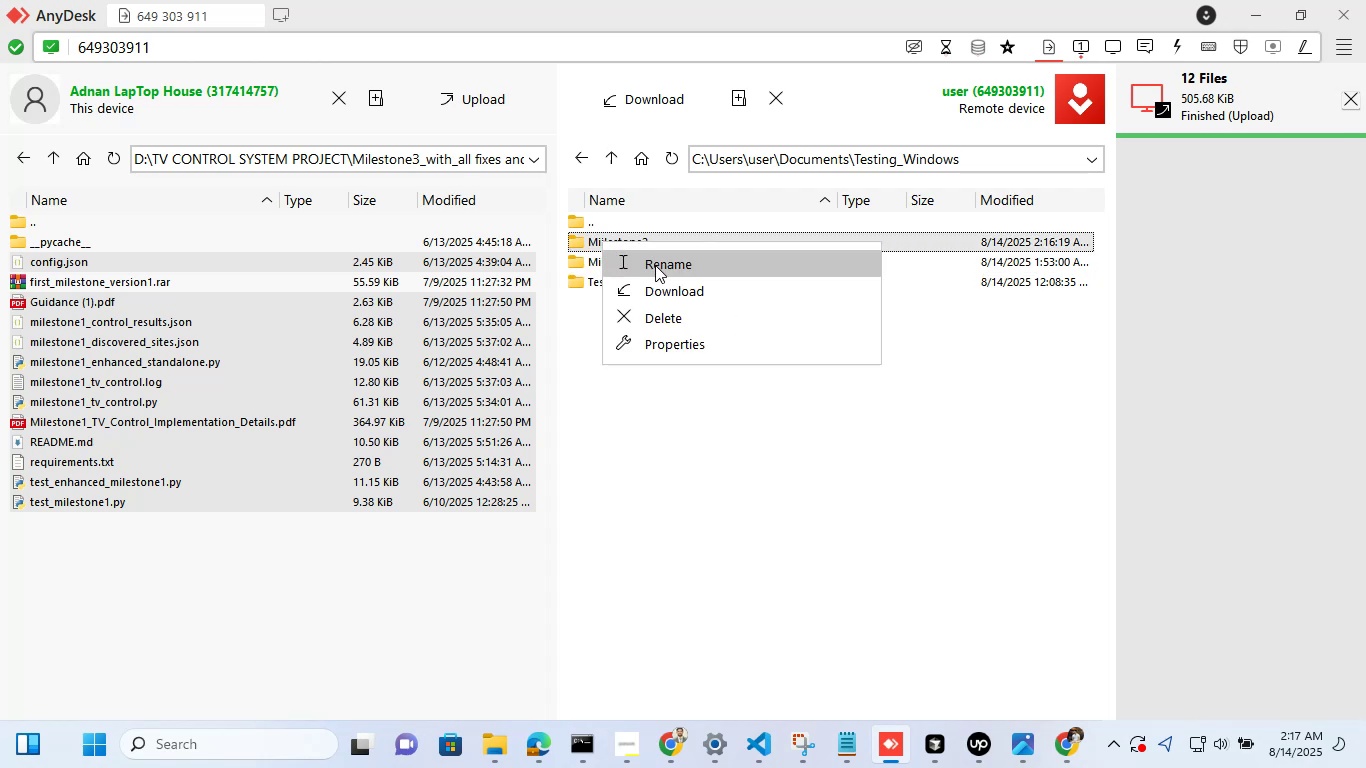 
left_click([655, 265])
 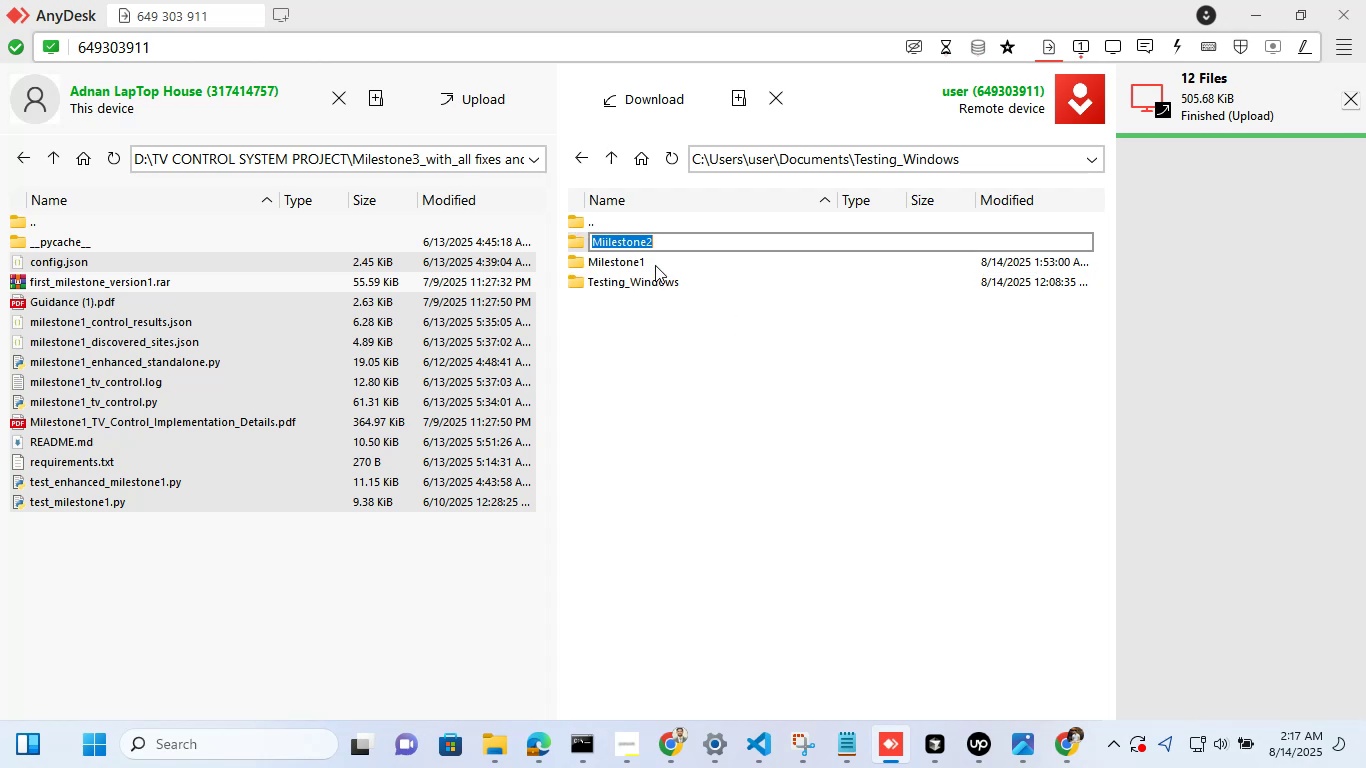 
key(ArrowLeft)
 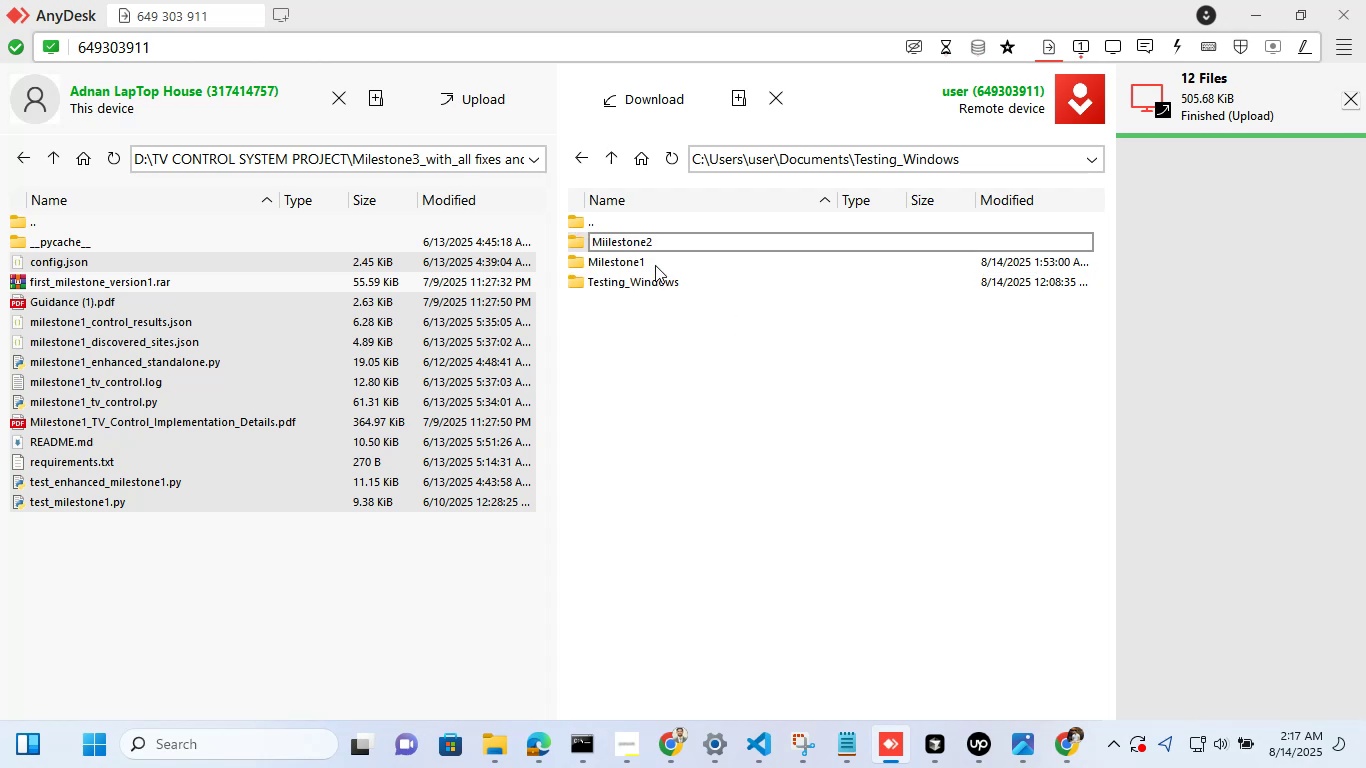 
key(ArrowRight)
 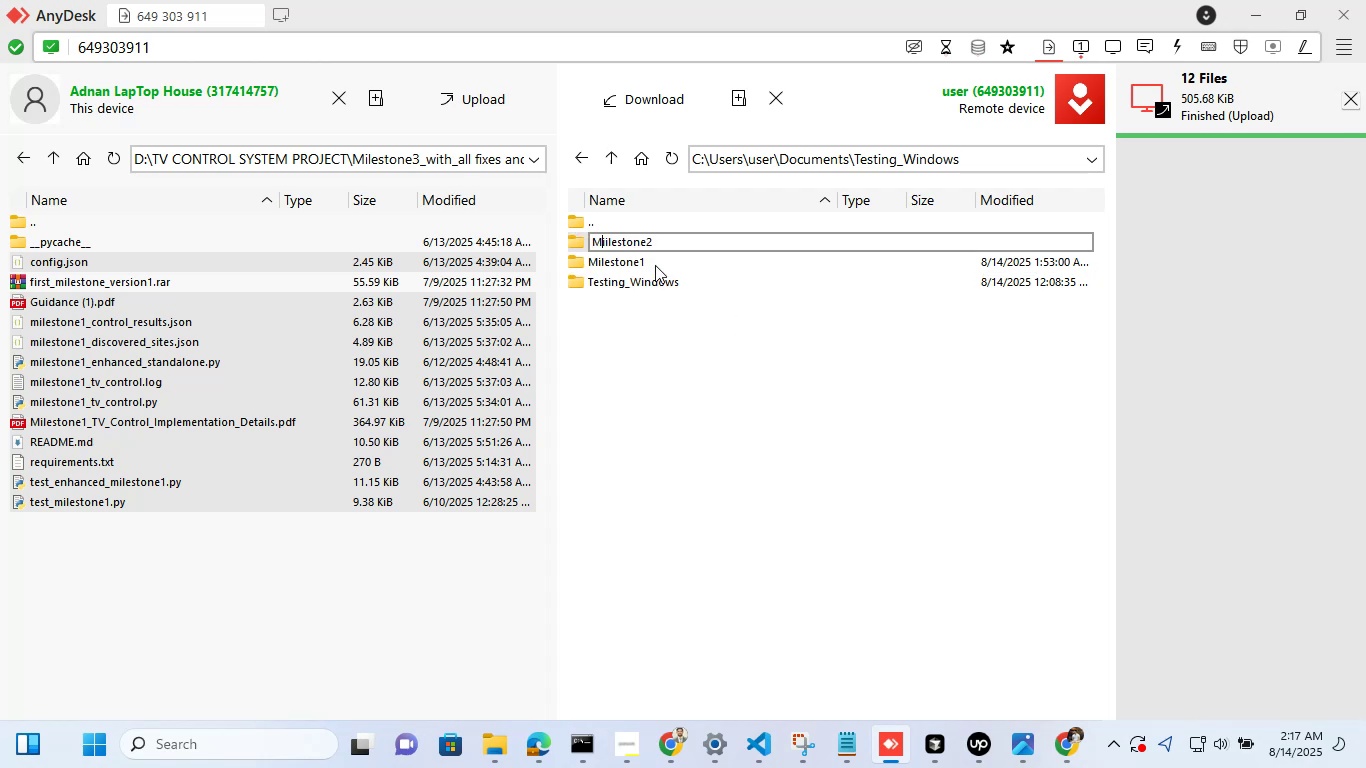 
key(ArrowRight)
 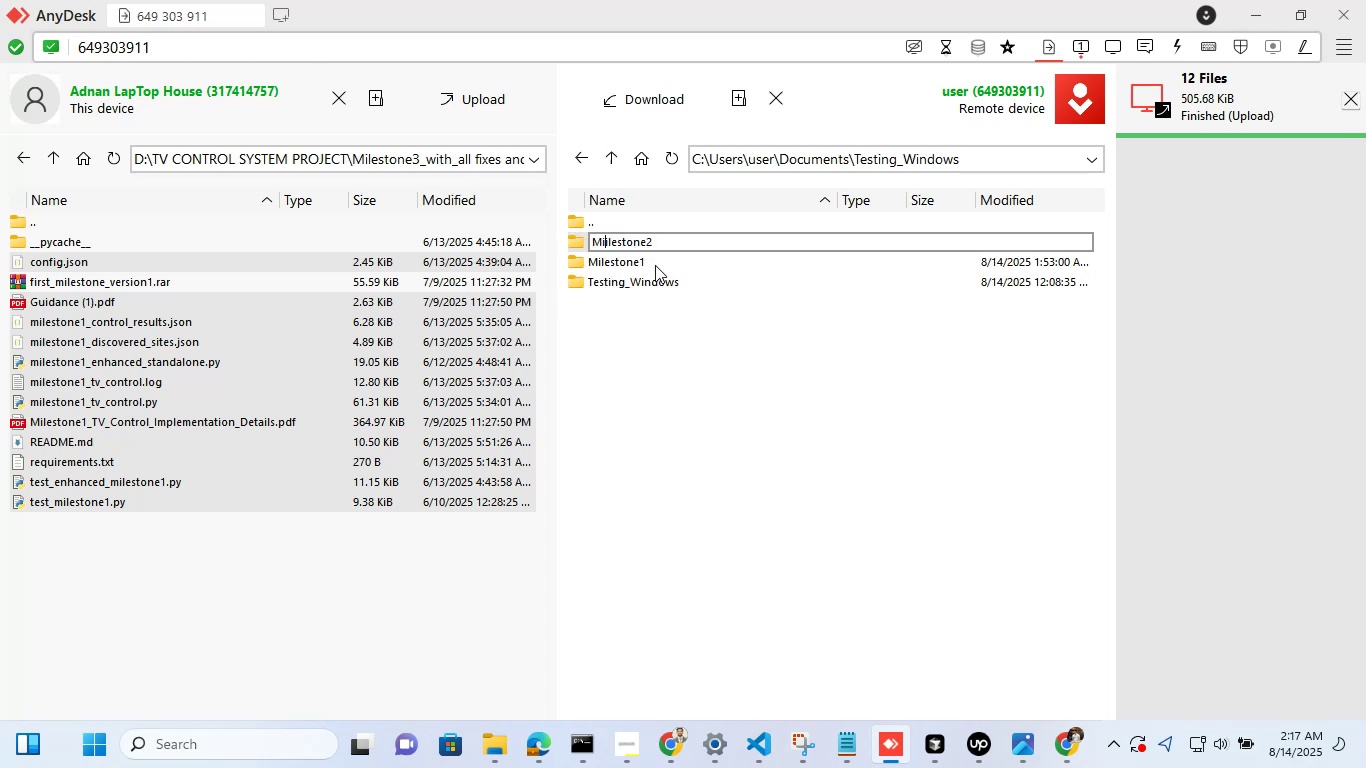 
key(ArrowRight)
 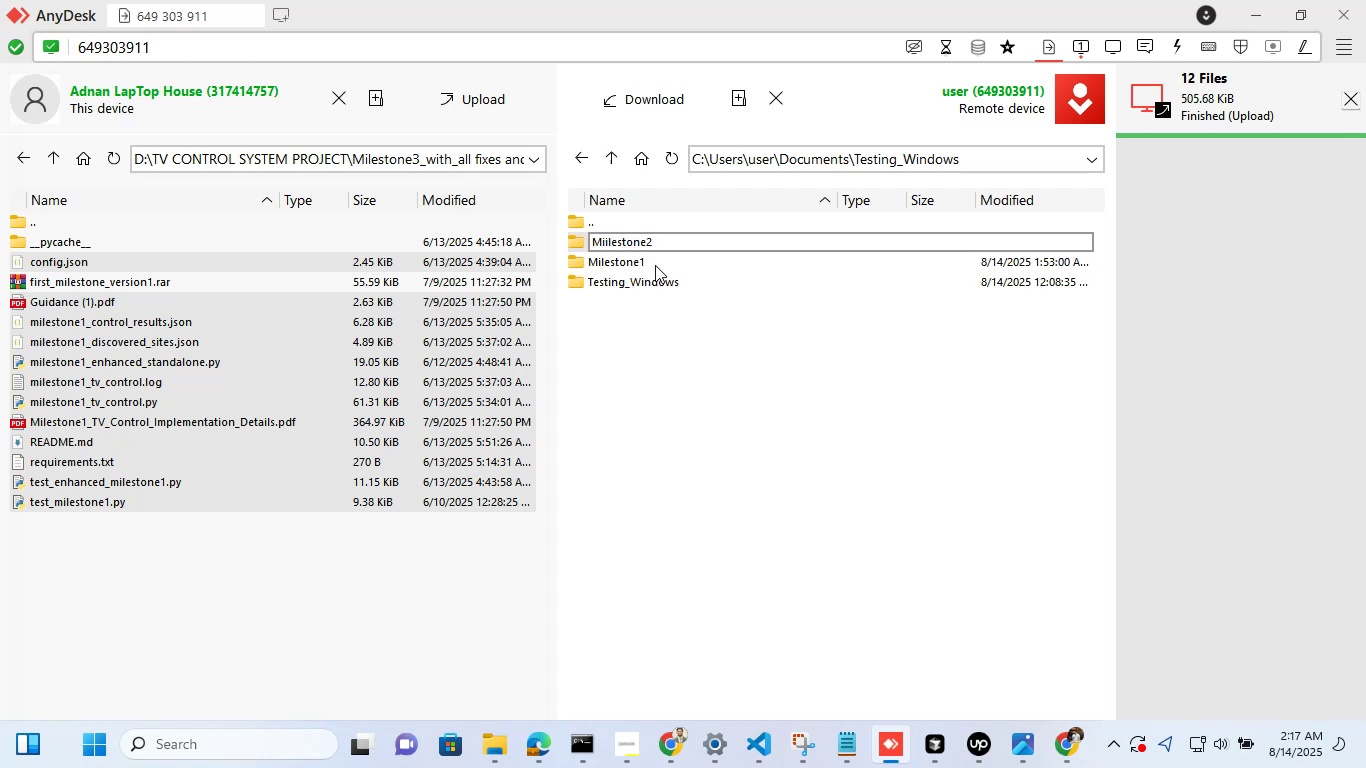 
key(Backspace)
 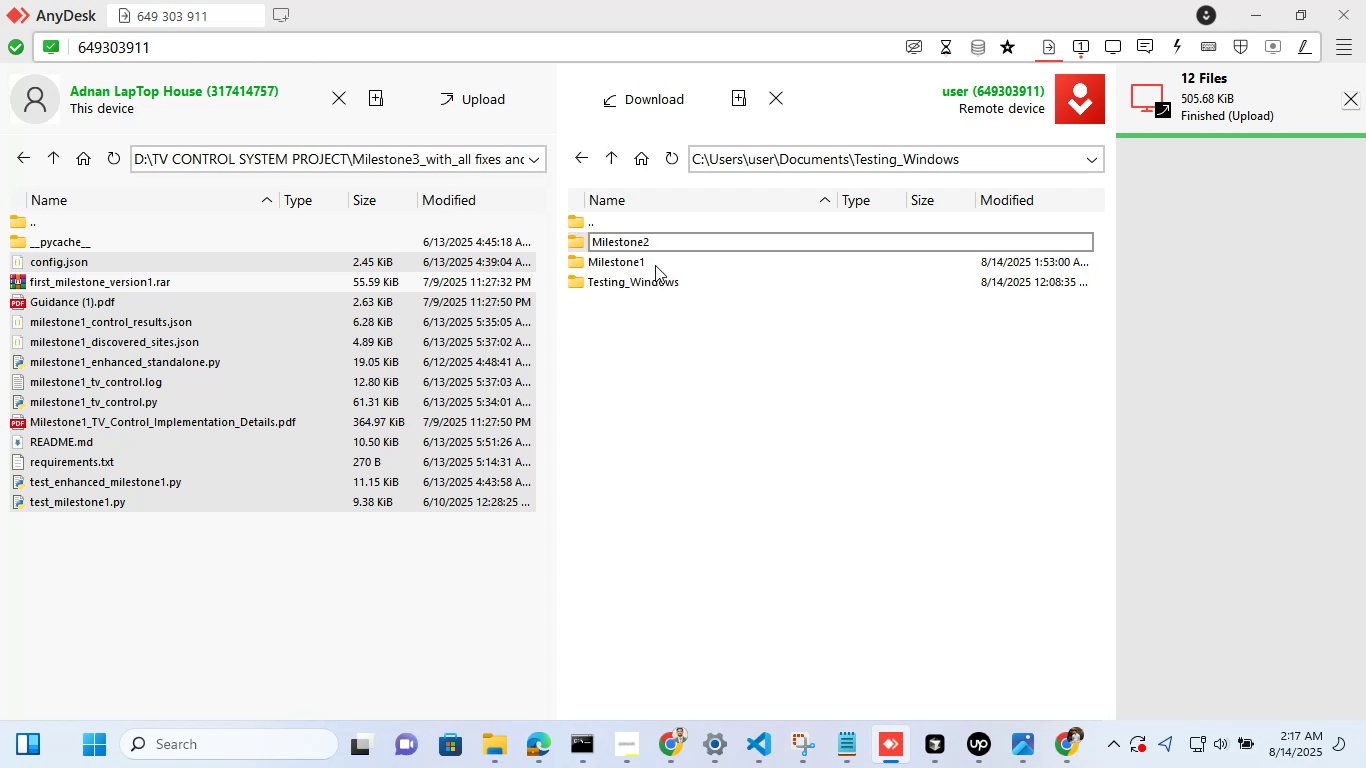 
key(Enter)
 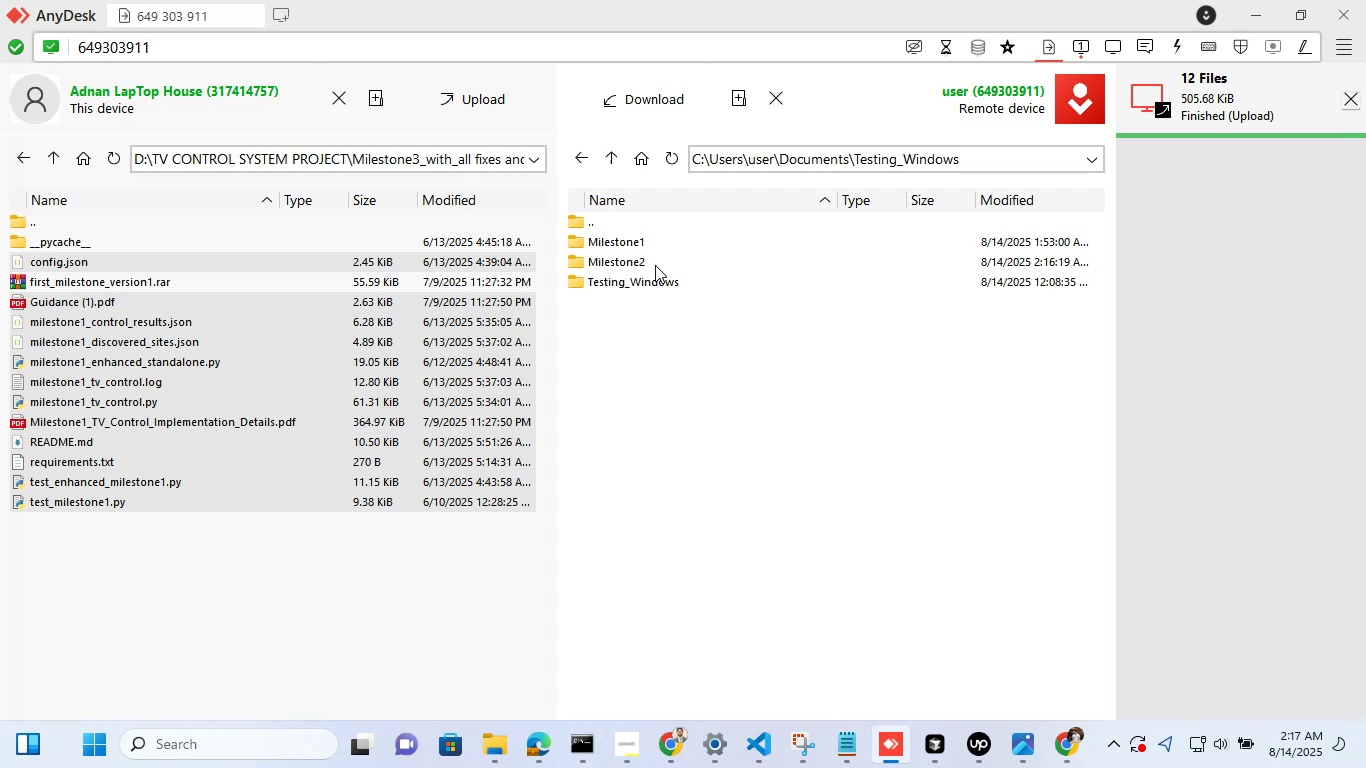 
left_click([657, 380])
 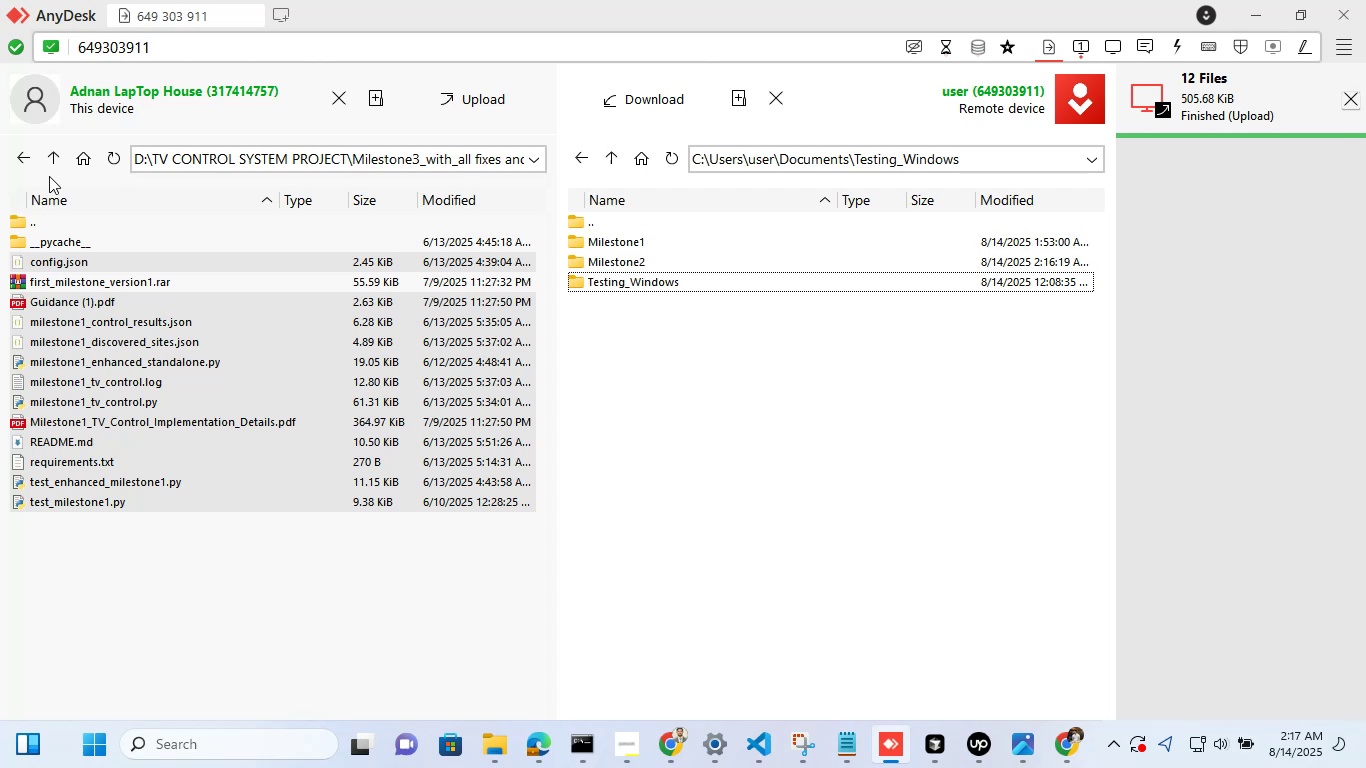 
left_click([27, 159])
 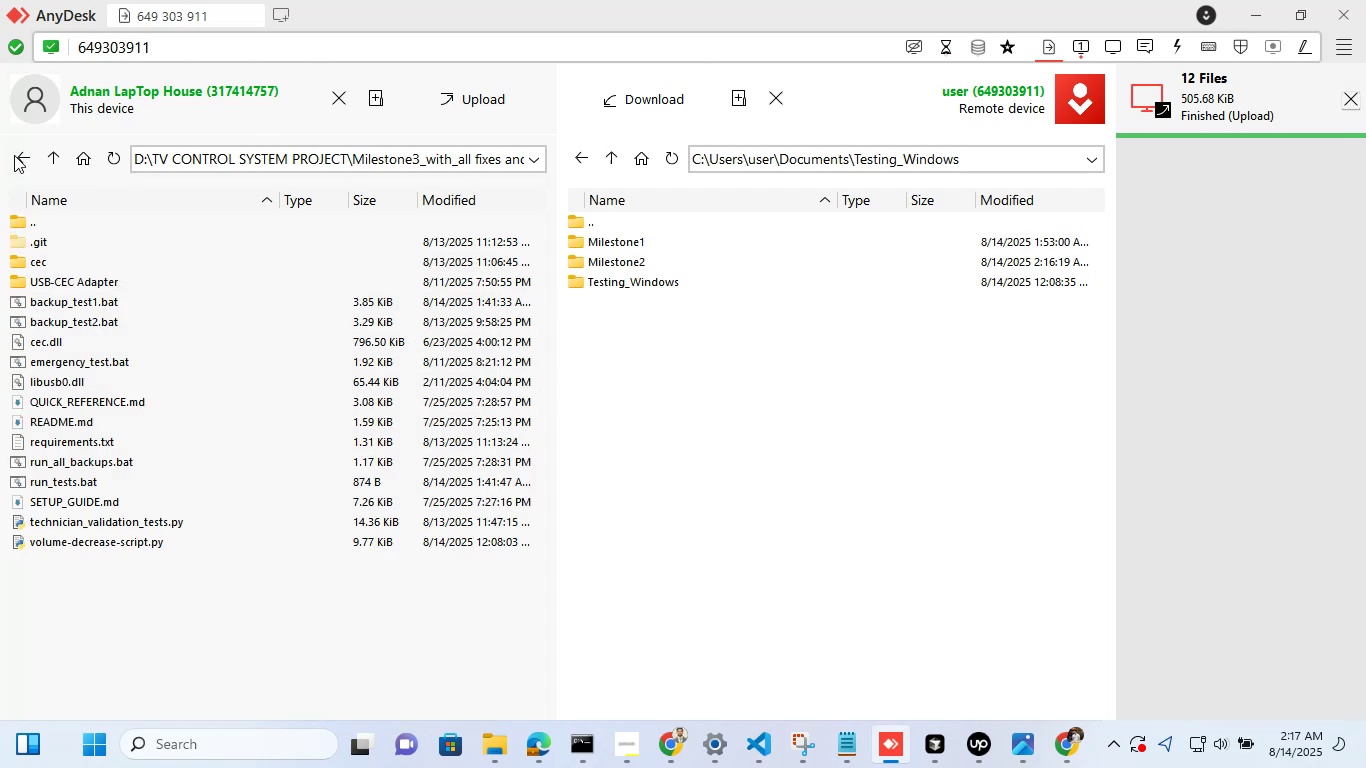 
left_click([20, 157])
 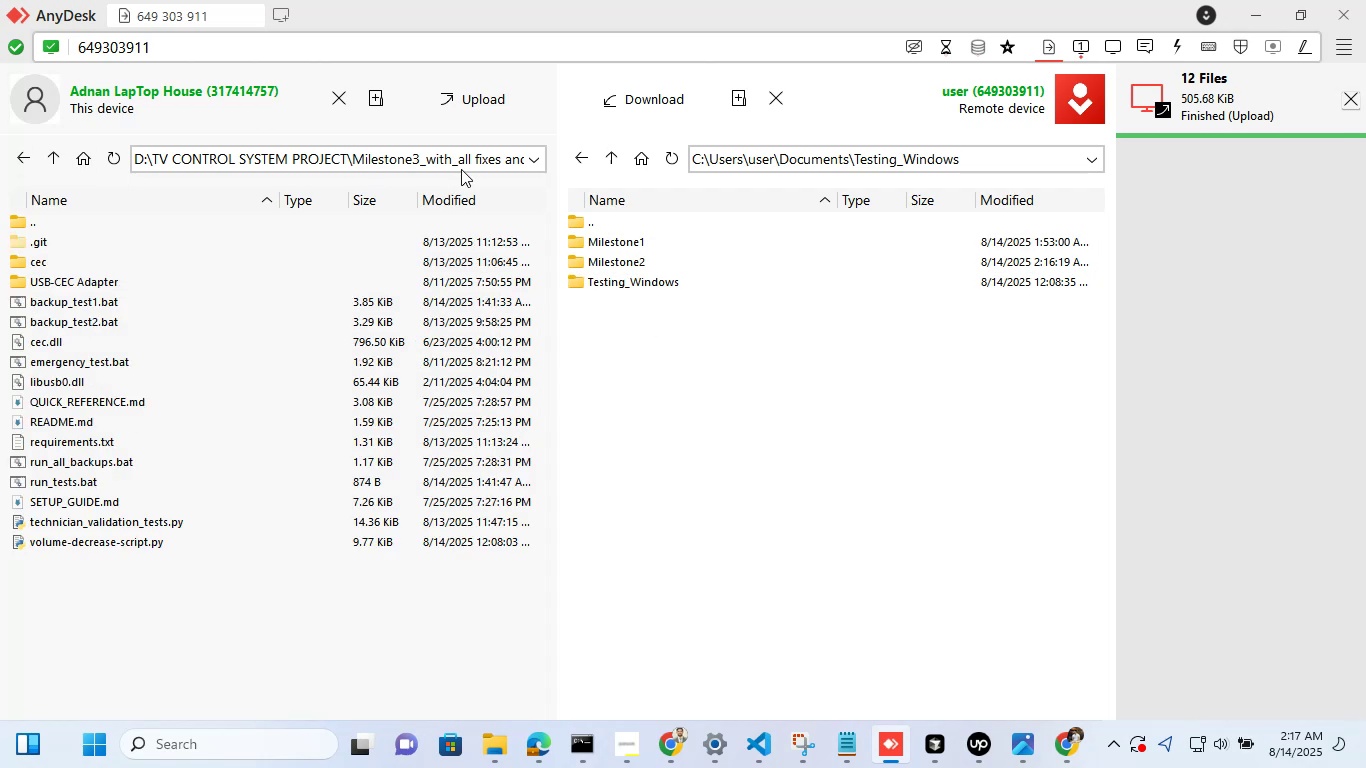 
left_click([463, 155])
 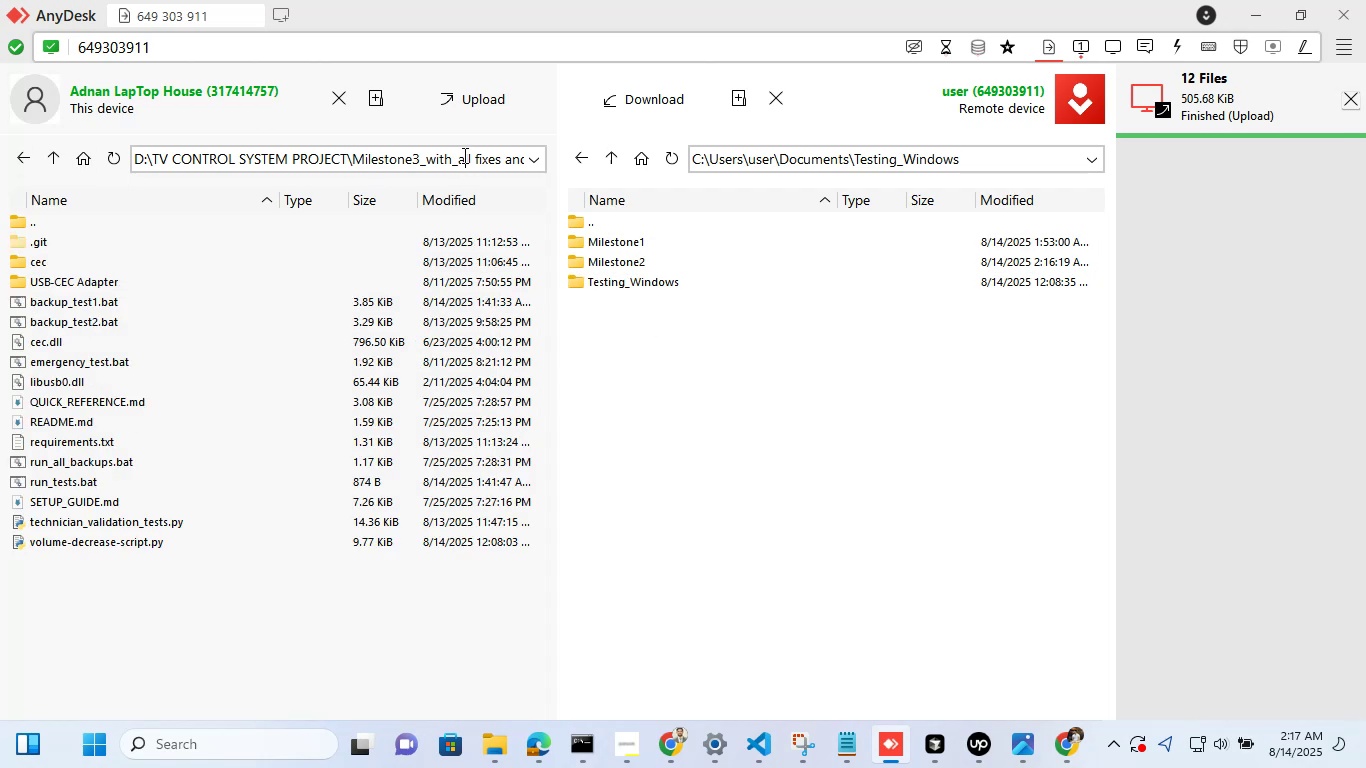 
double_click([463, 155])
 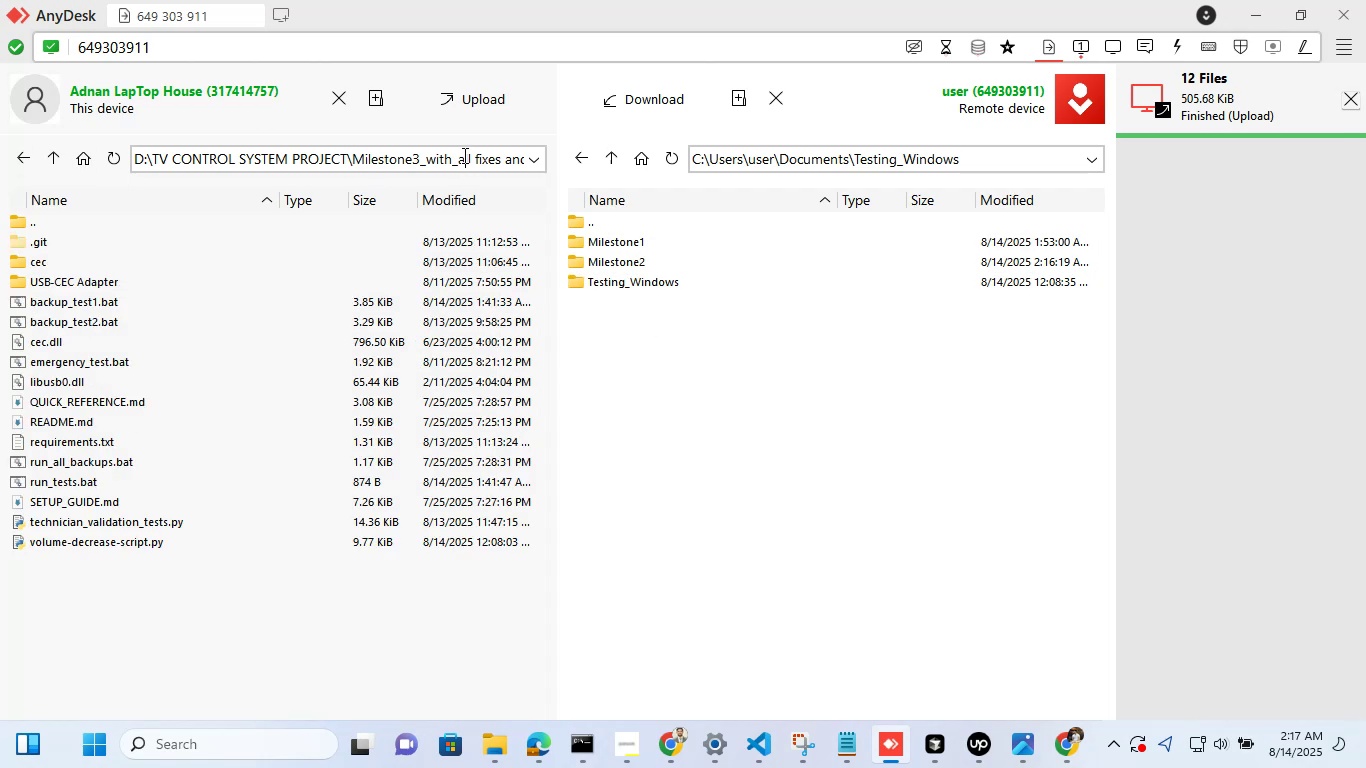 
triple_click([463, 155])
 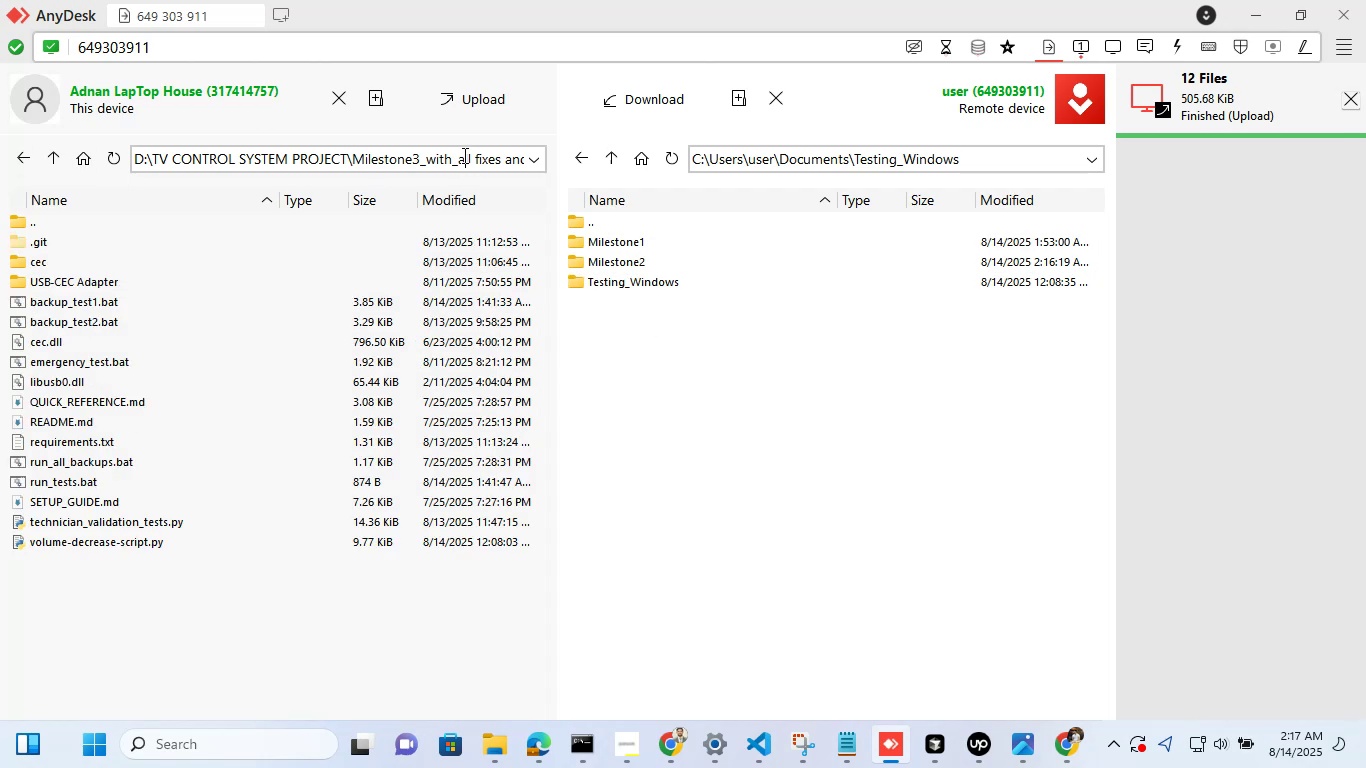 
triple_click([463, 155])
 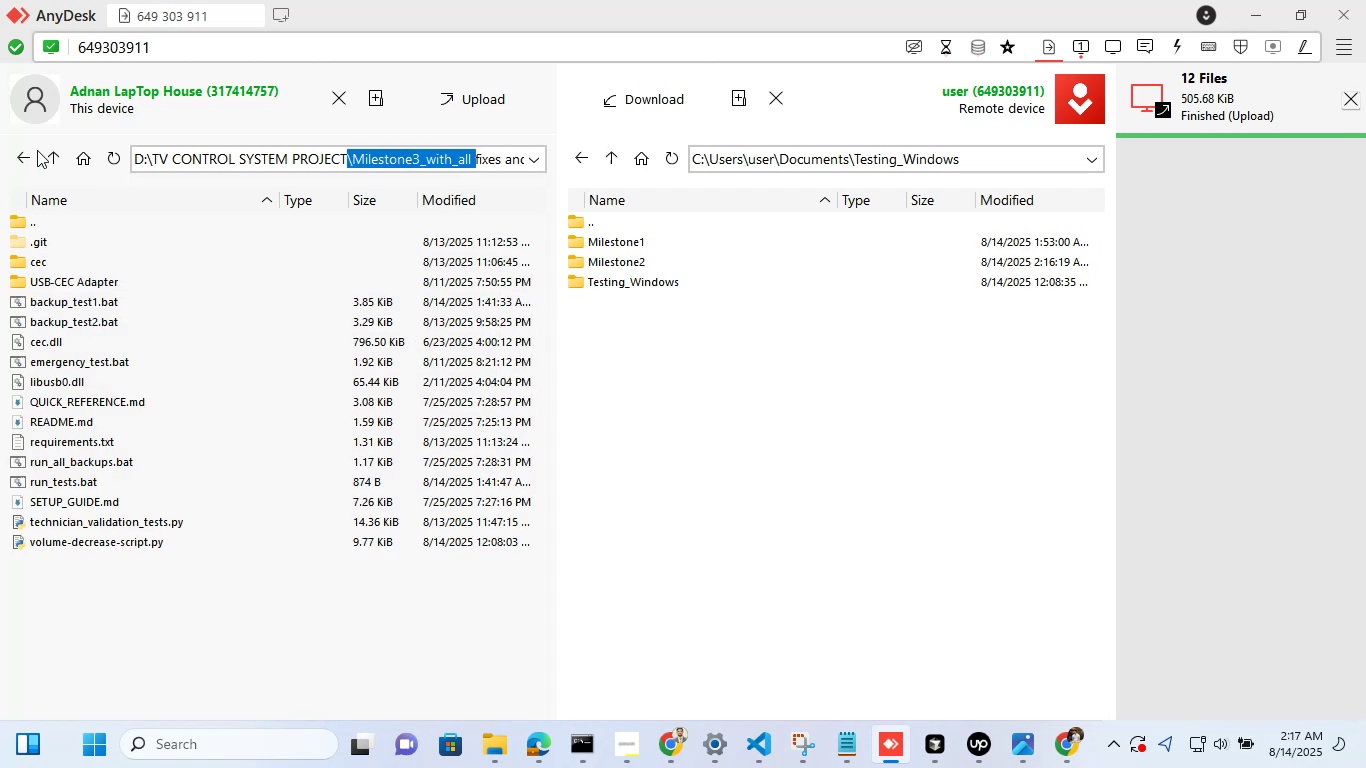 
left_click([55, 155])
 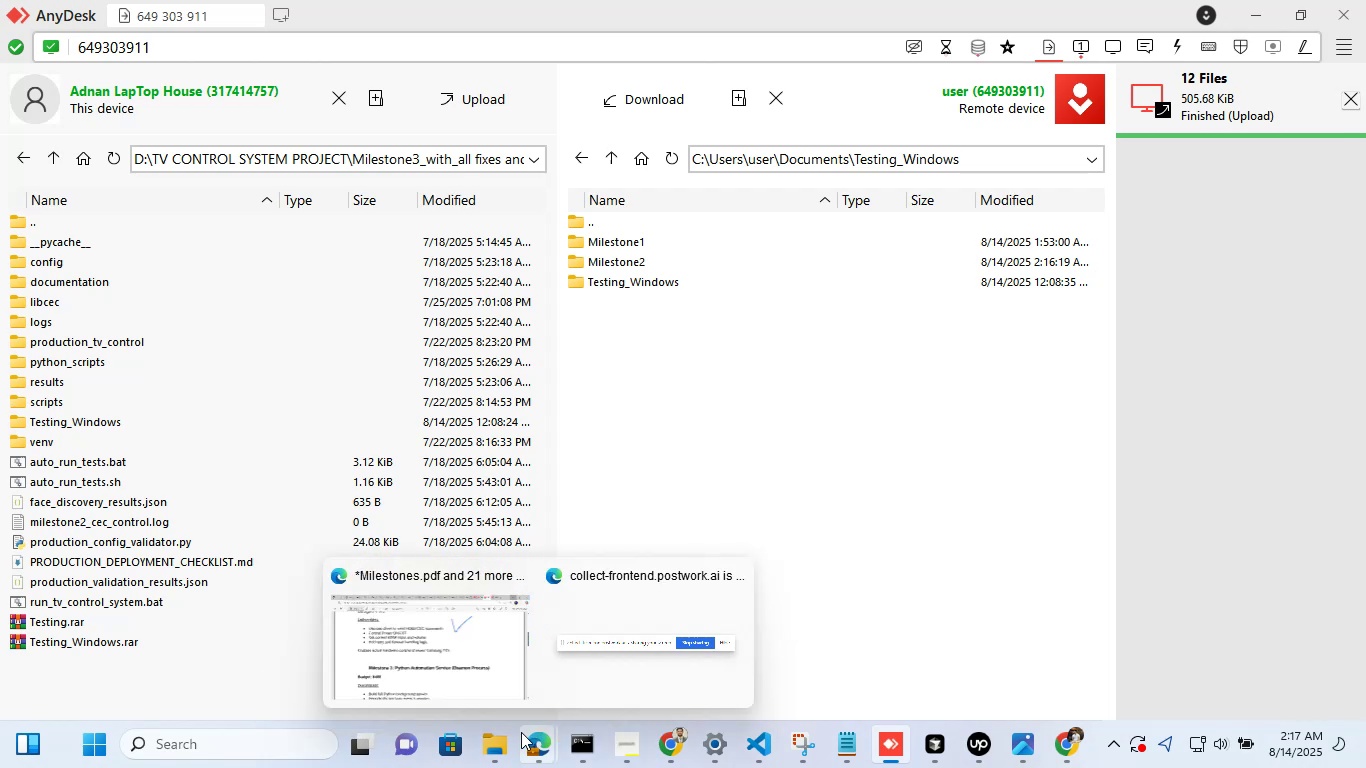 
wait(6.03)
 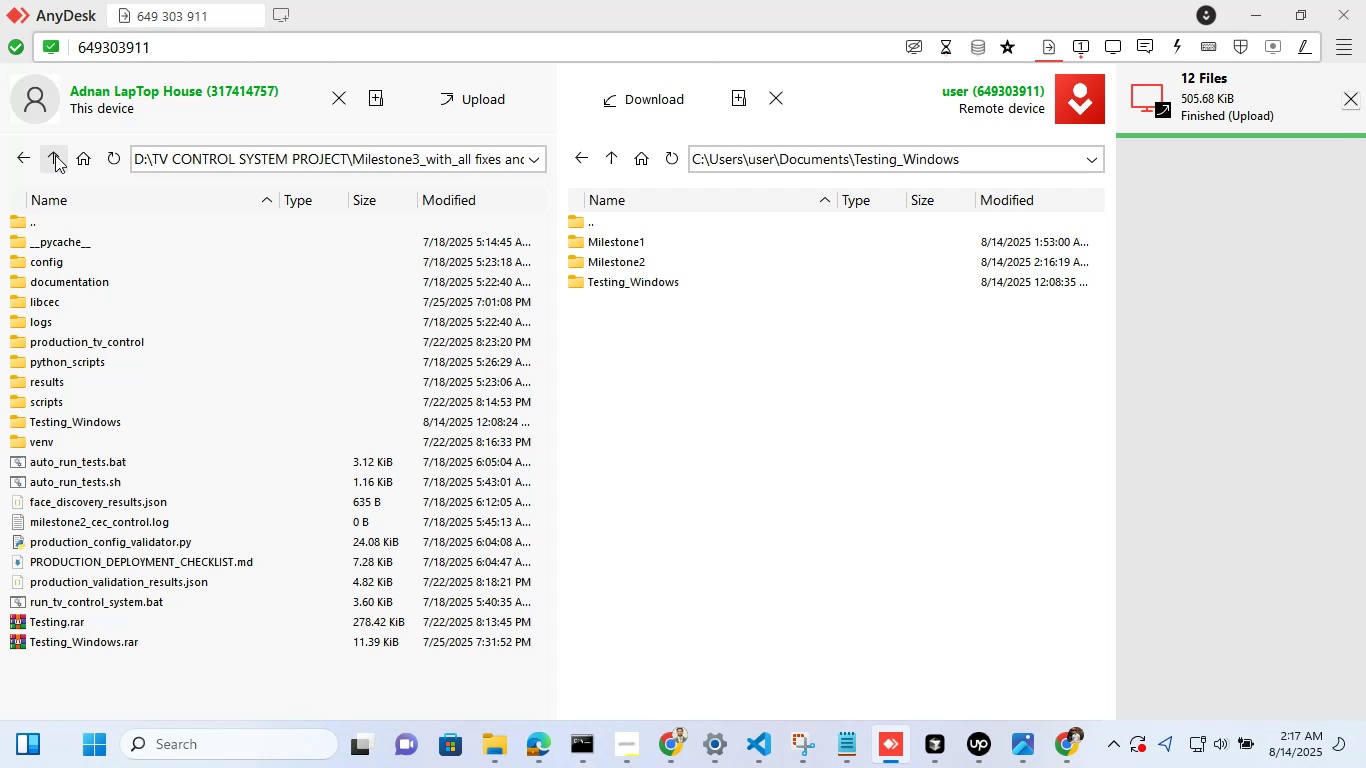 
left_click([409, 668])
 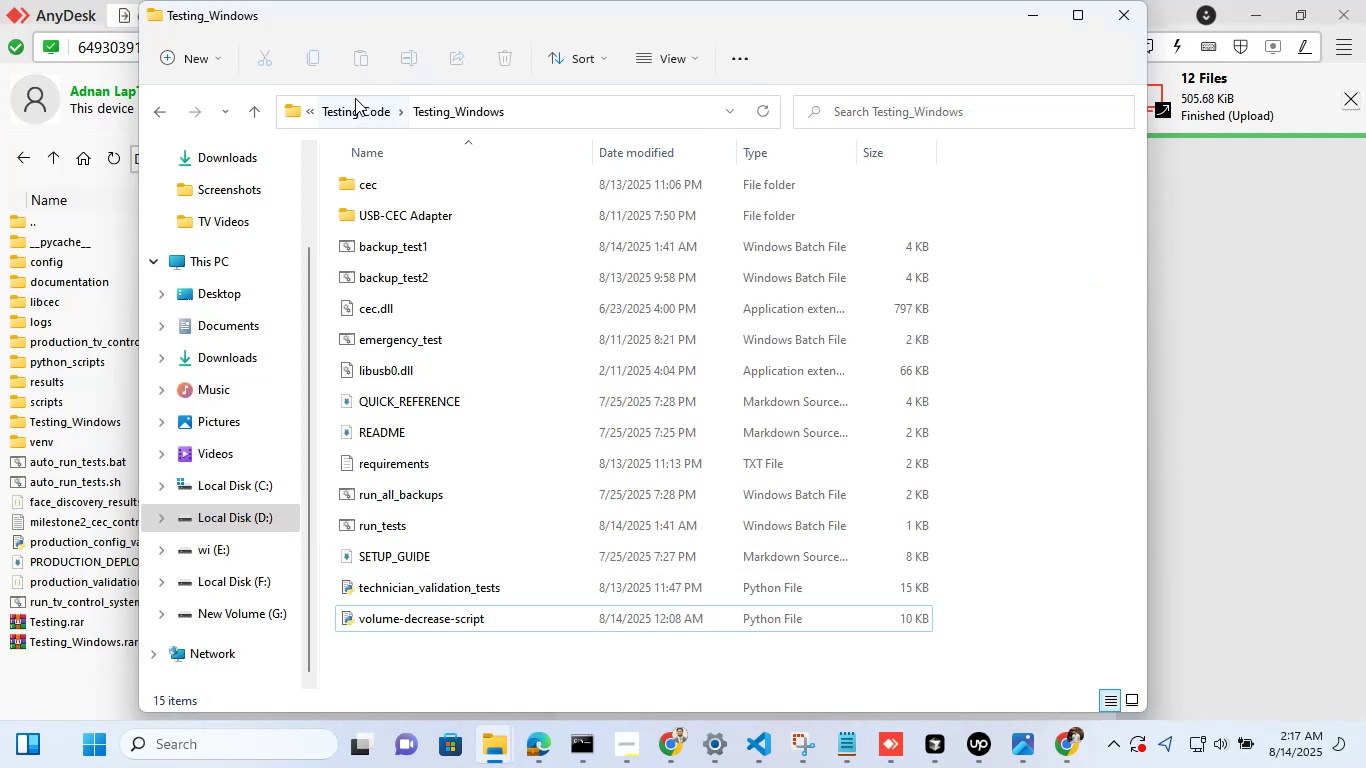 
left_click([355, 98])
 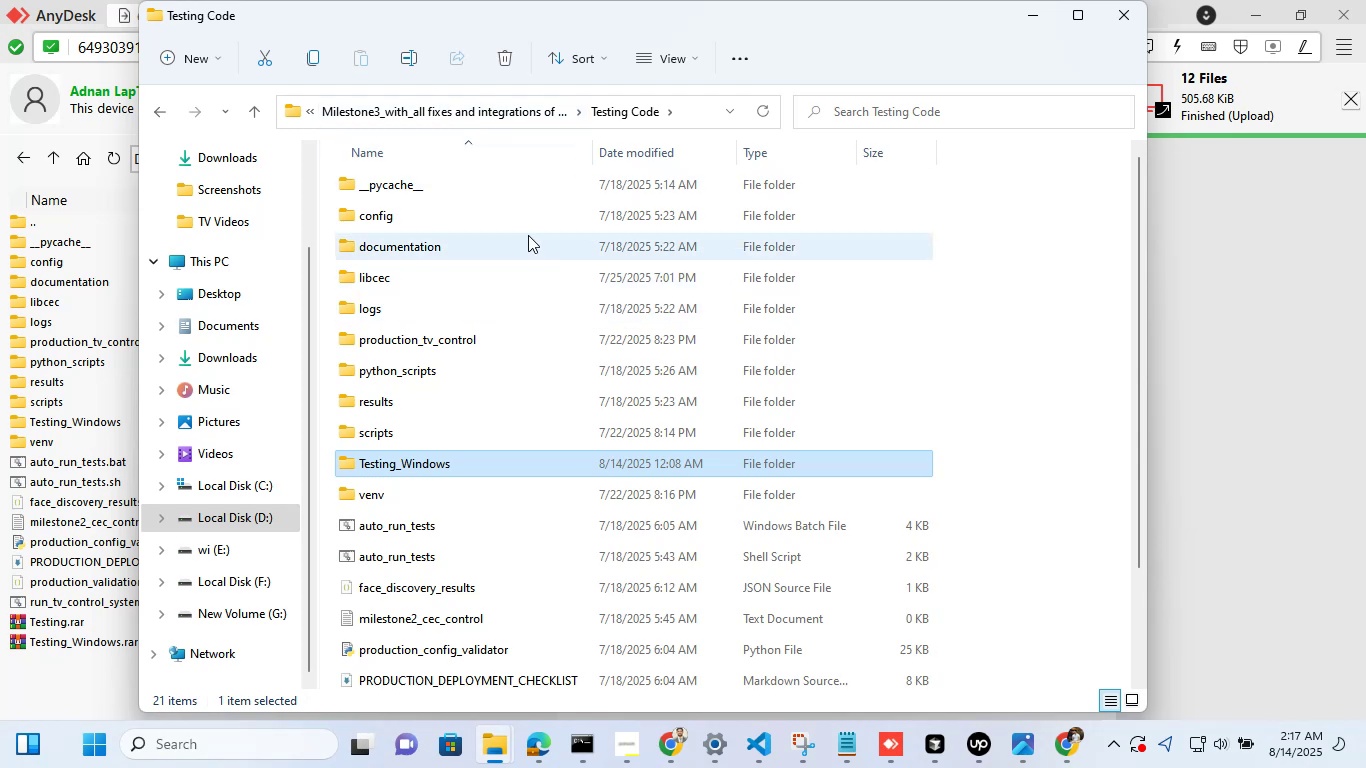 
wait(5.22)
 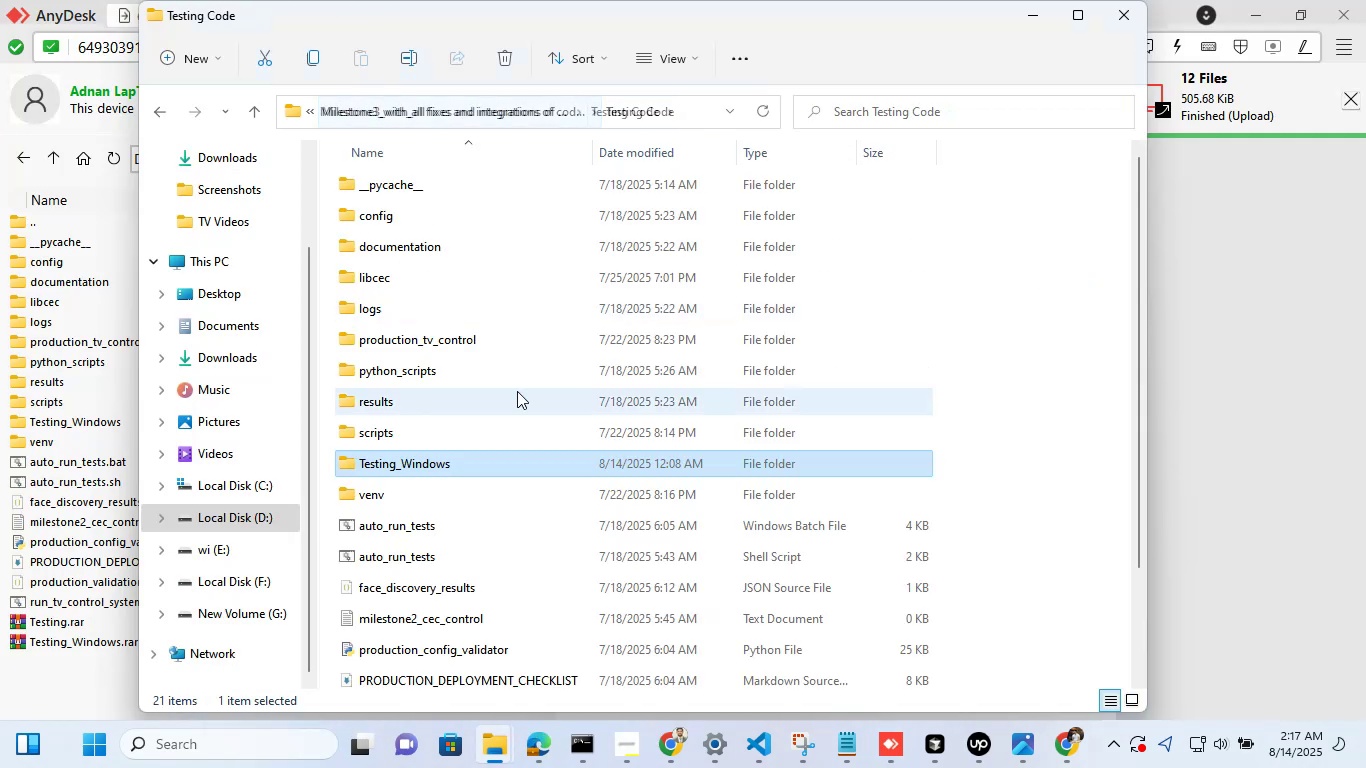 
left_click([506, 116])
 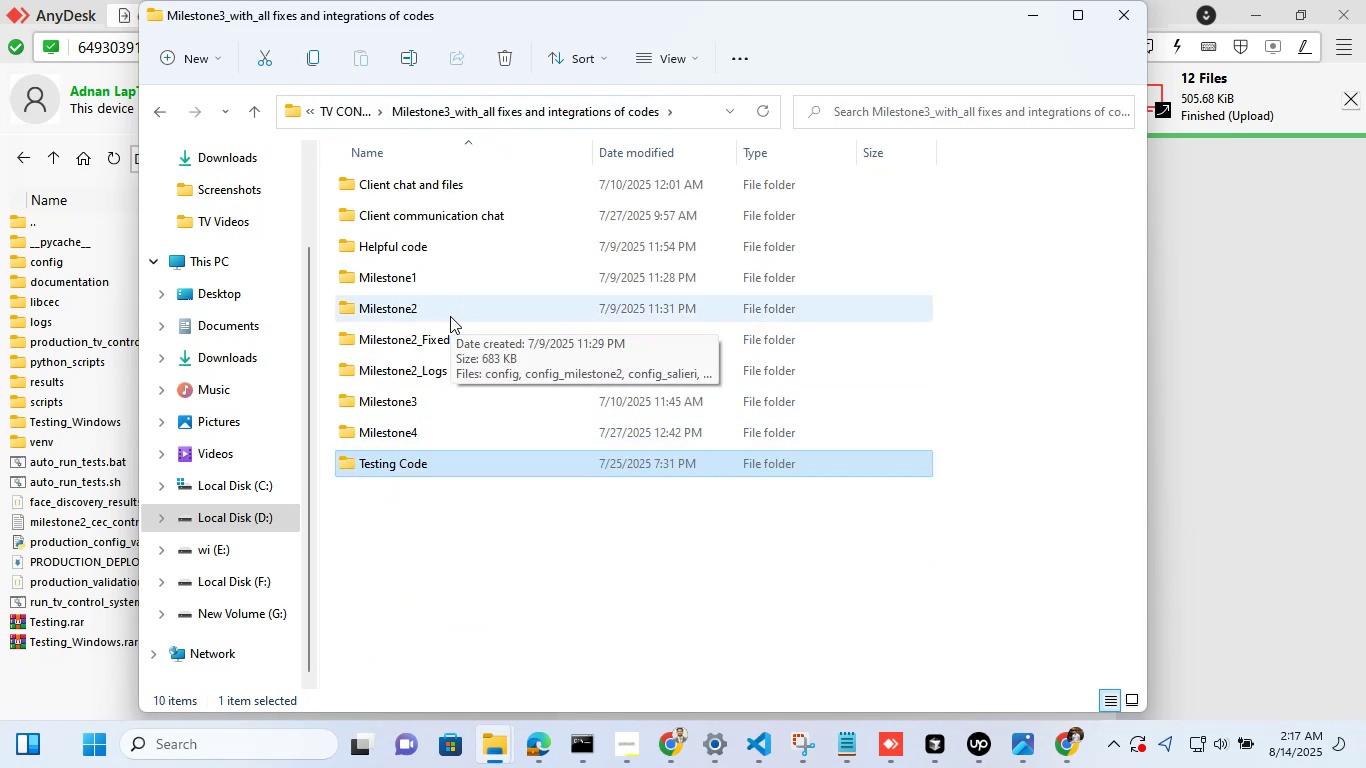 
double_click([450, 316])
 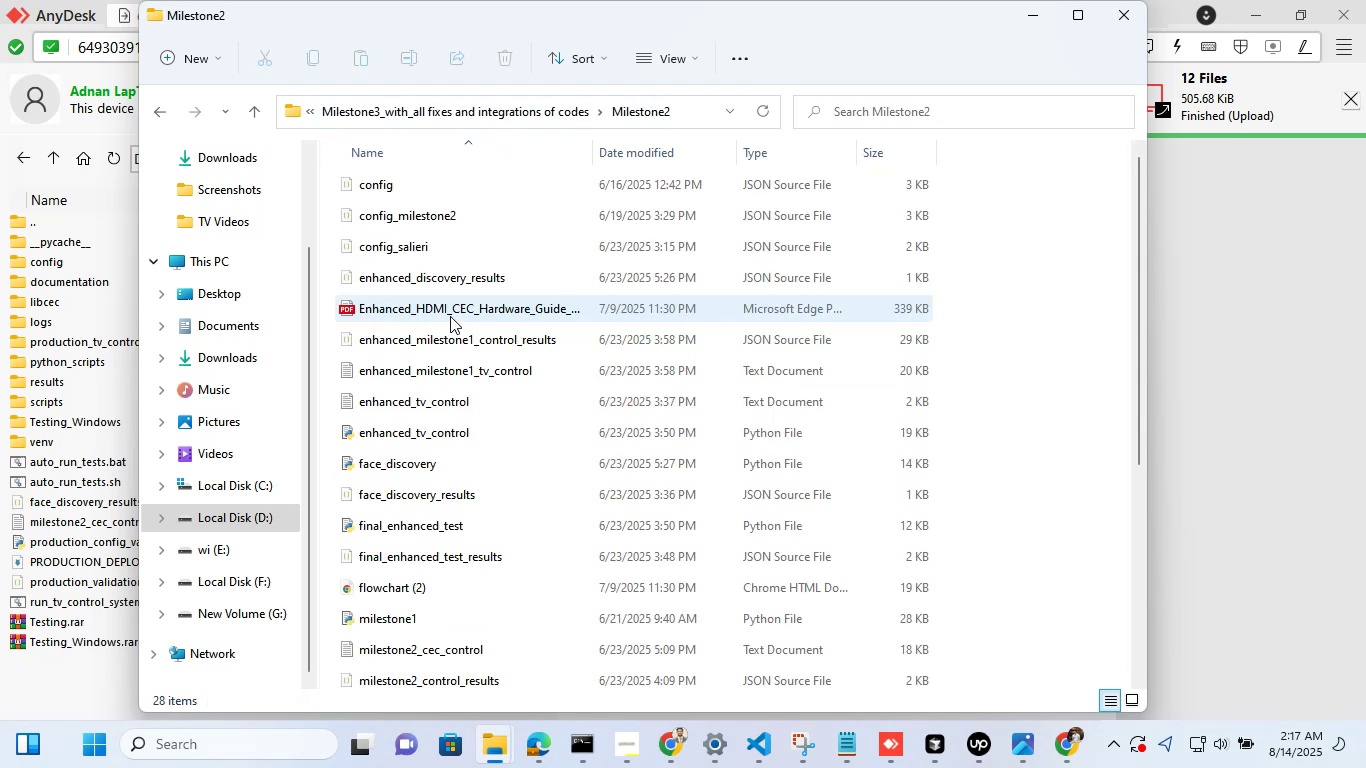 
scroll: coordinate [548, 377], scroll_direction: down, amount: 8.0
 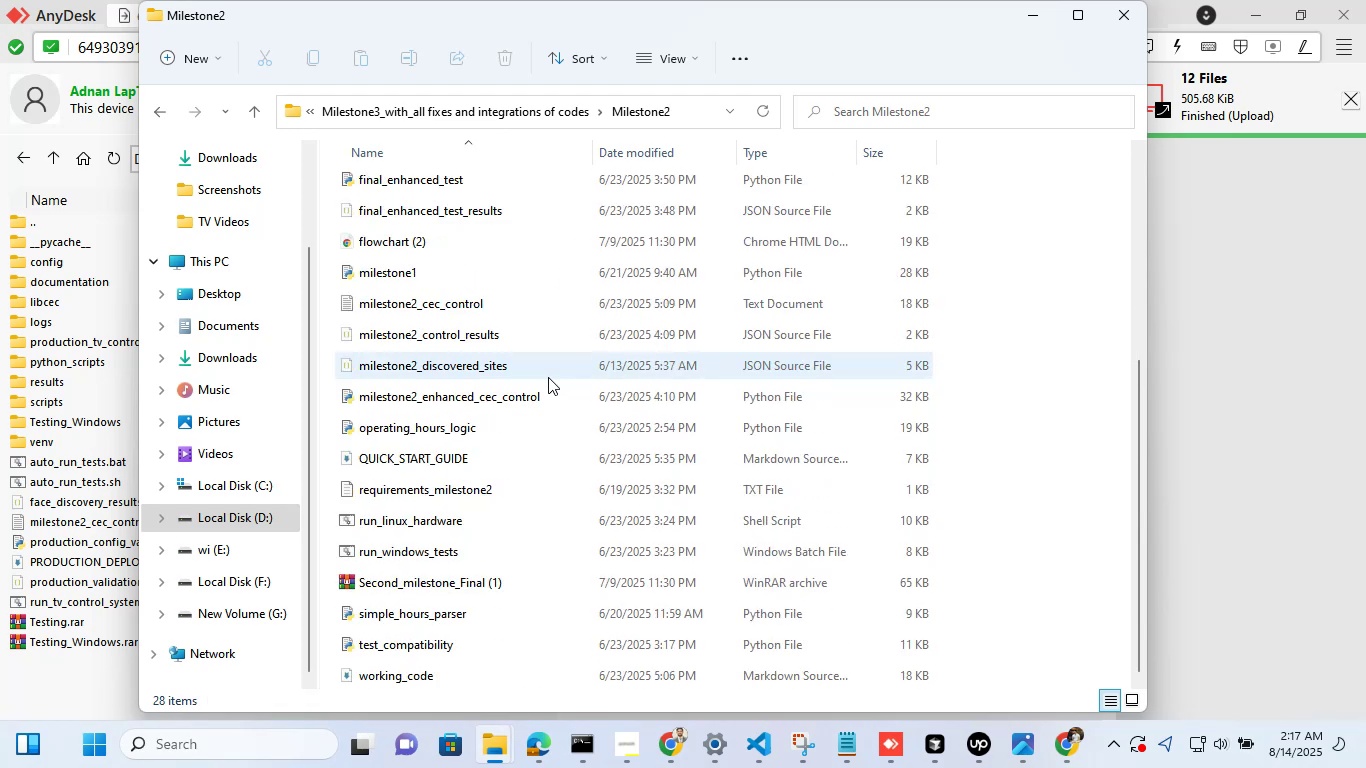 
scroll: coordinate [549, 377], scroll_direction: up, amount: 5.0
 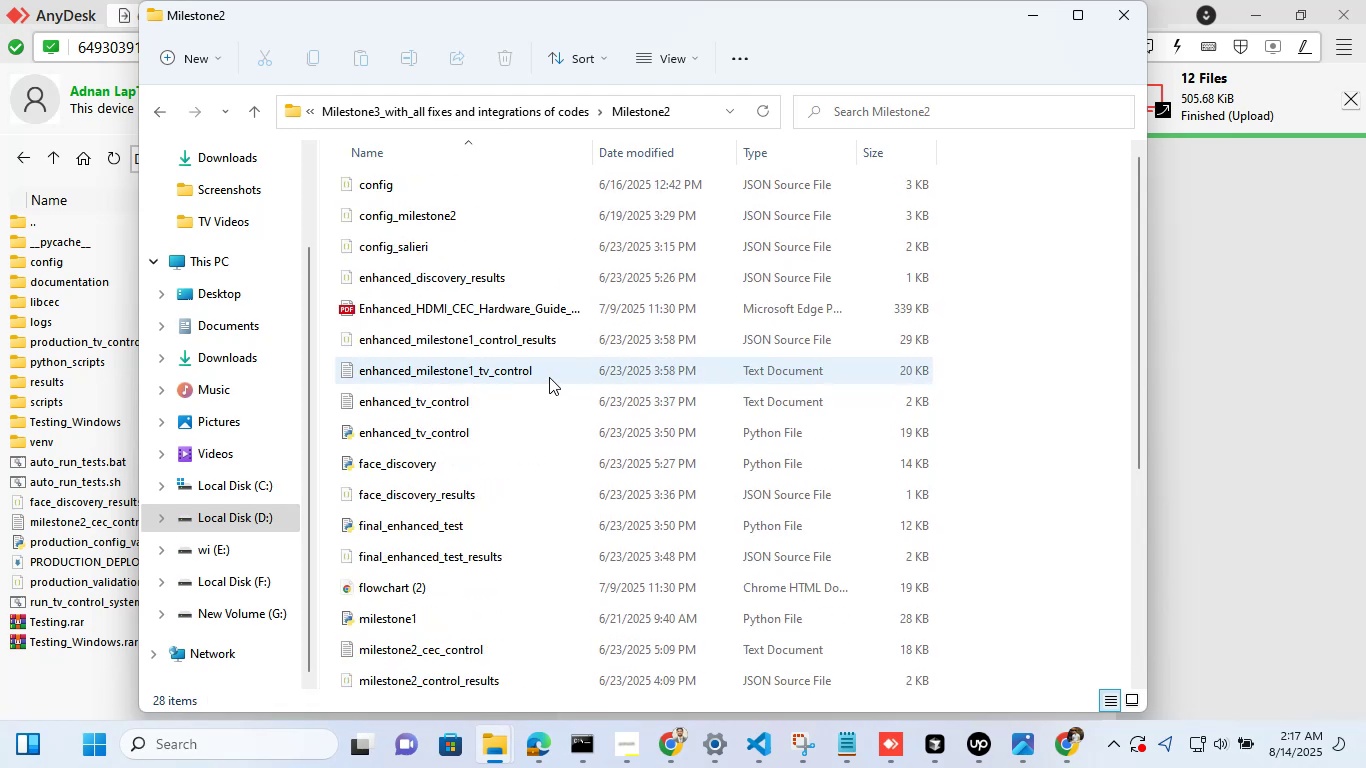 
scroll: coordinate [549, 377], scroll_direction: down, amount: 4.0
 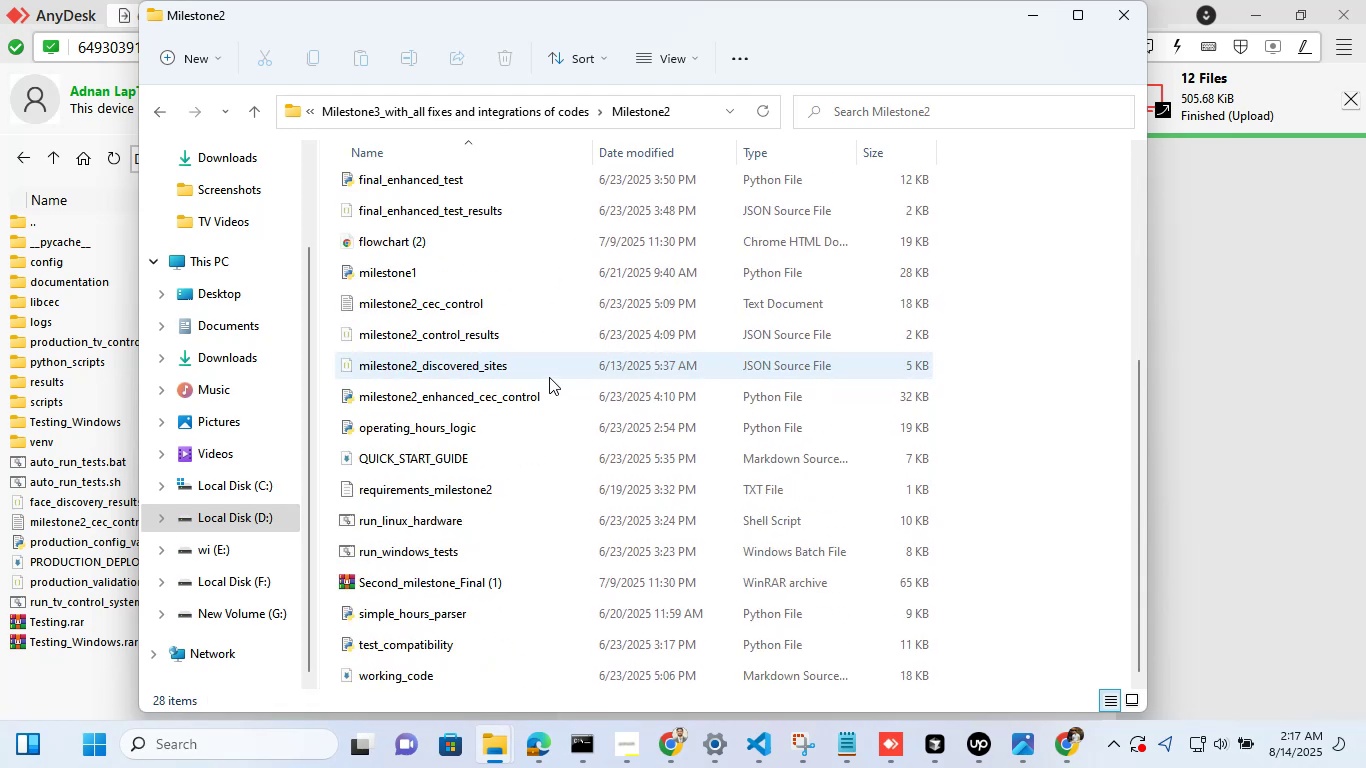 
scroll: coordinate [549, 377], scroll_direction: up, amount: 4.0
 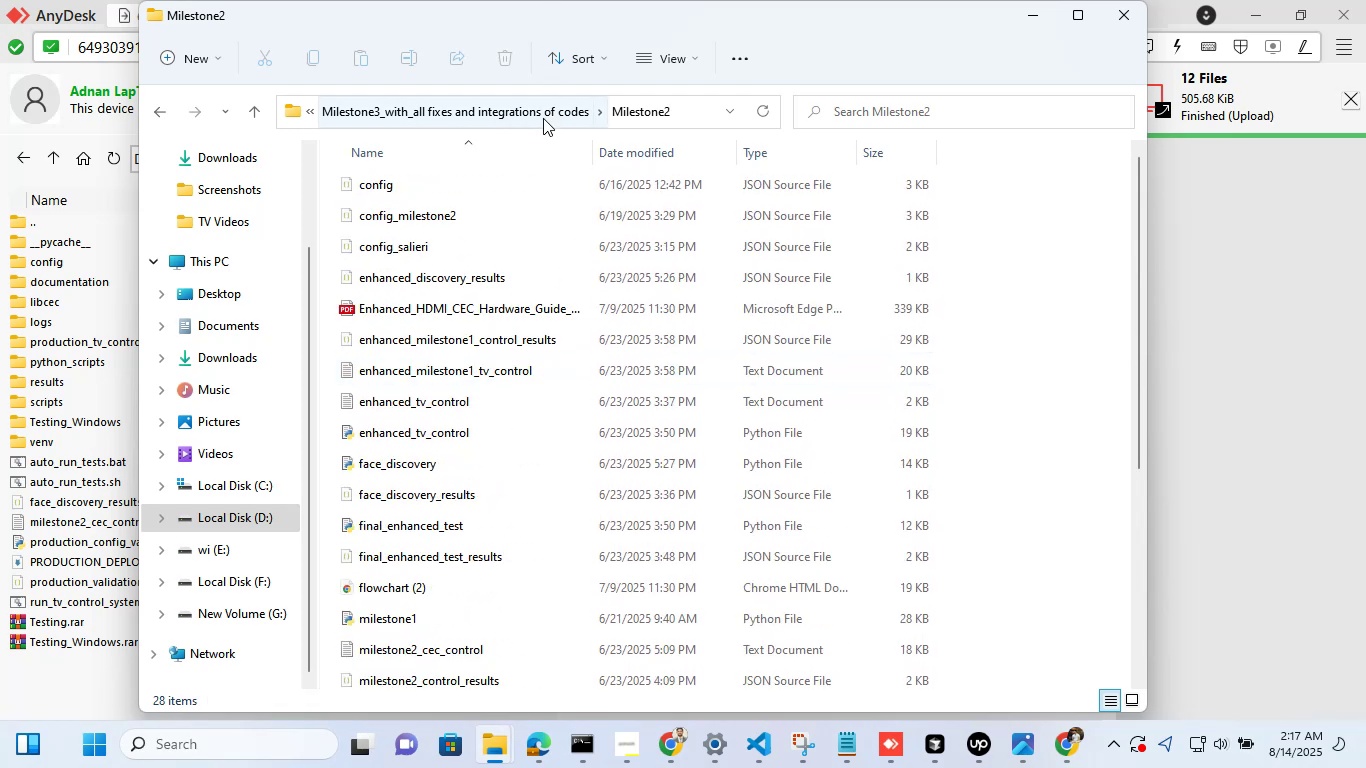 
left_click([543, 118])
 